 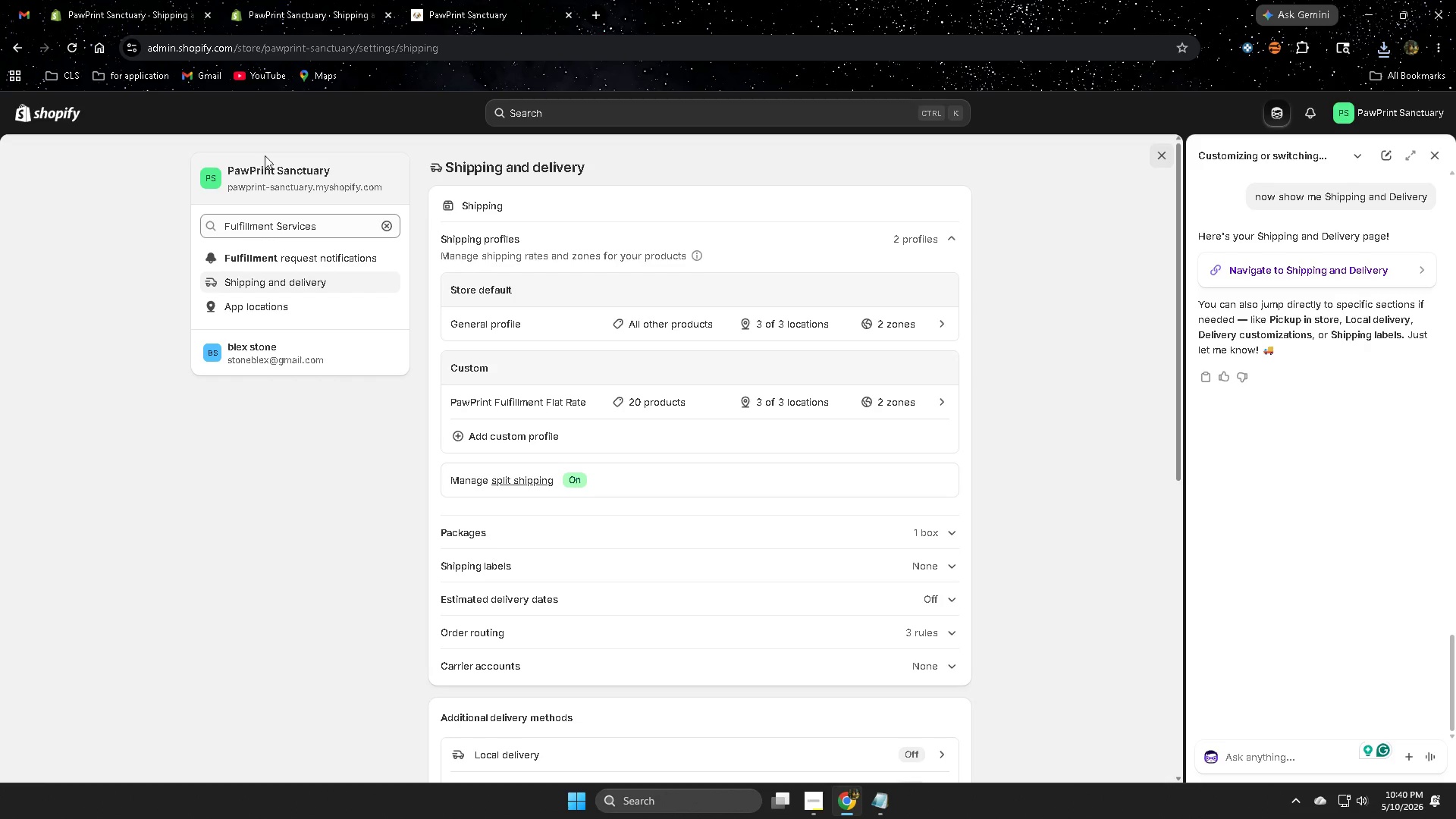 
left_click([293, 15])
 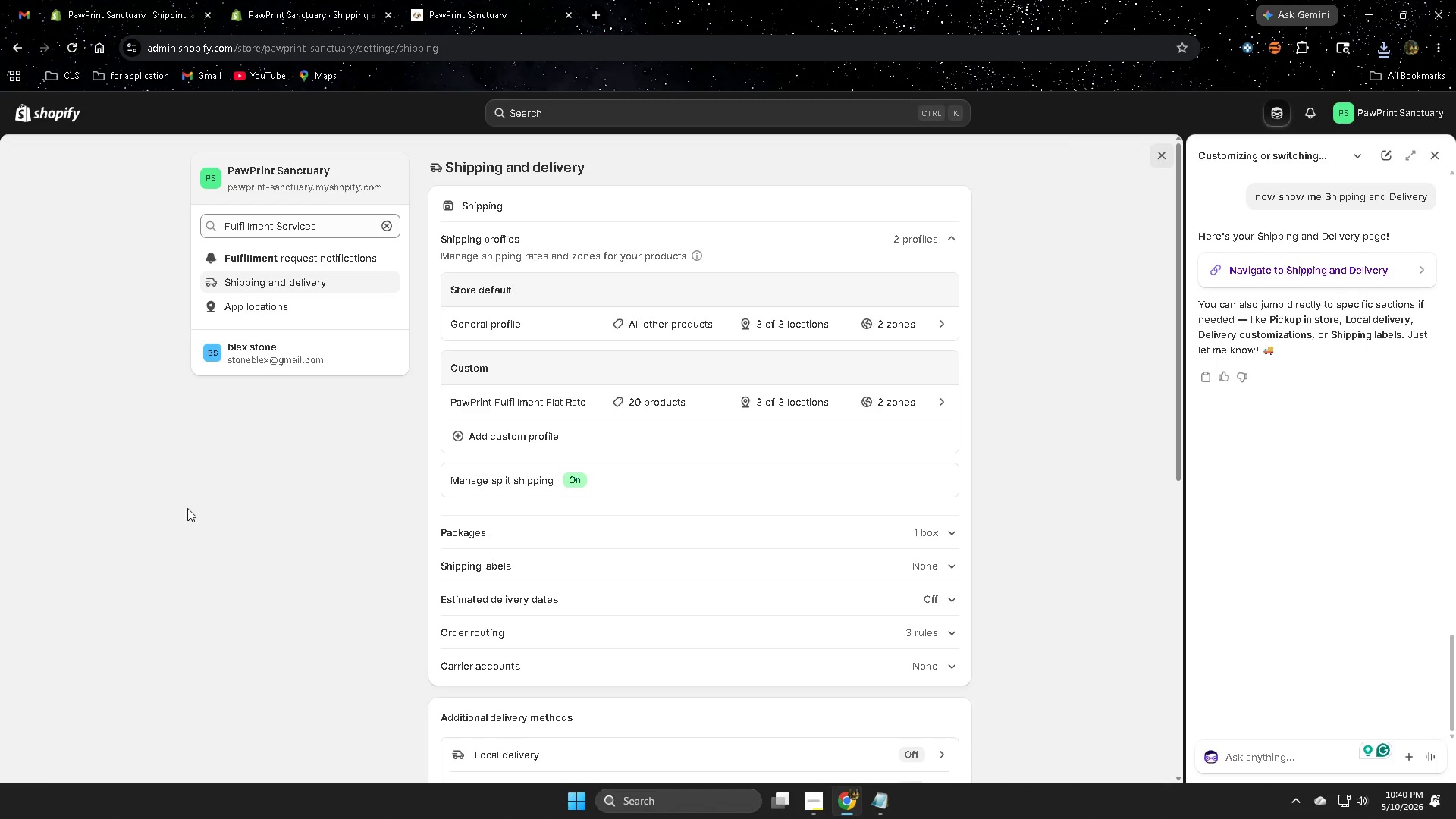 
scroll: coordinate [192, 512], scroll_direction: up, amount: 4.0
 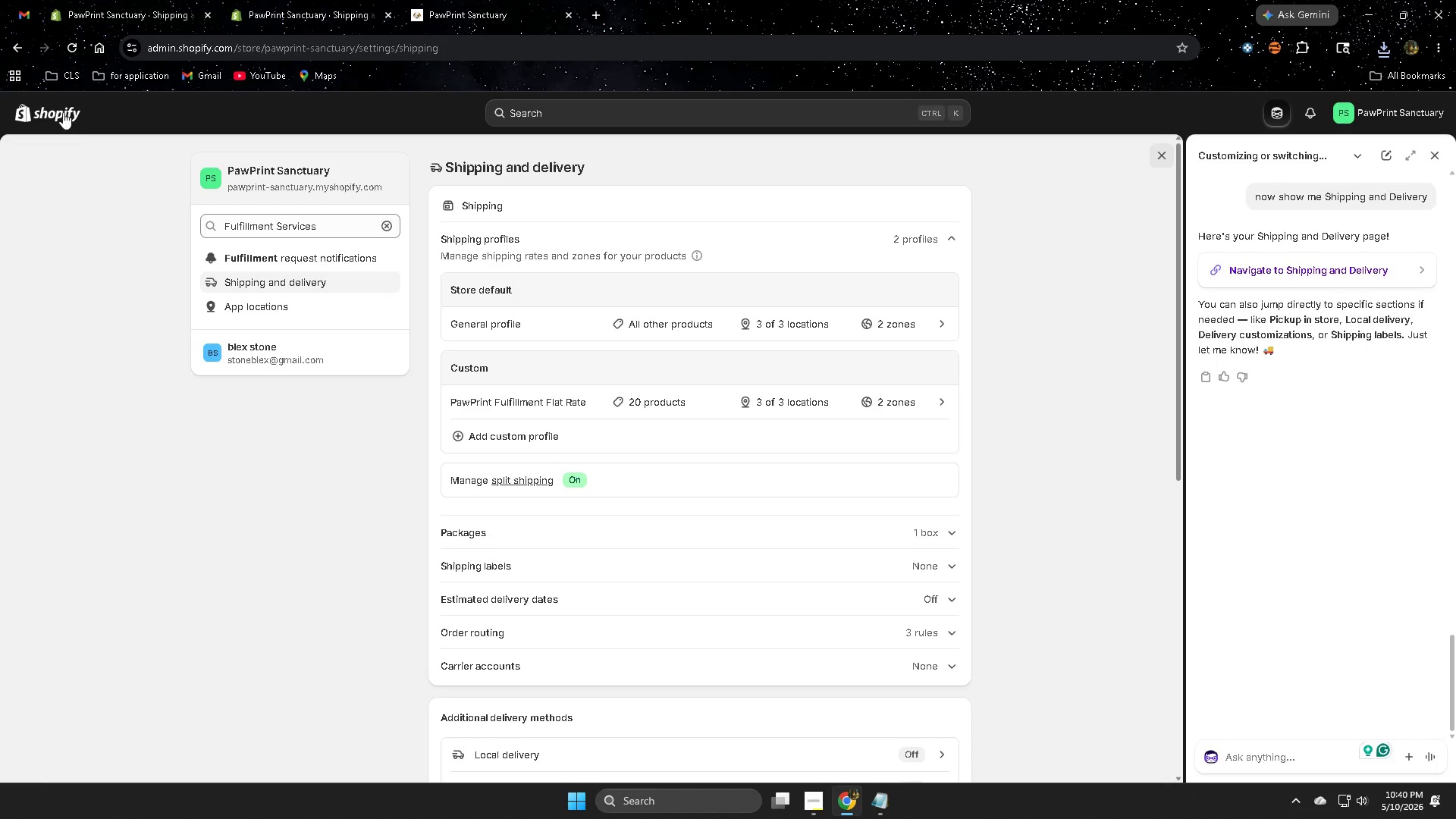 
left_click([61, 112])
 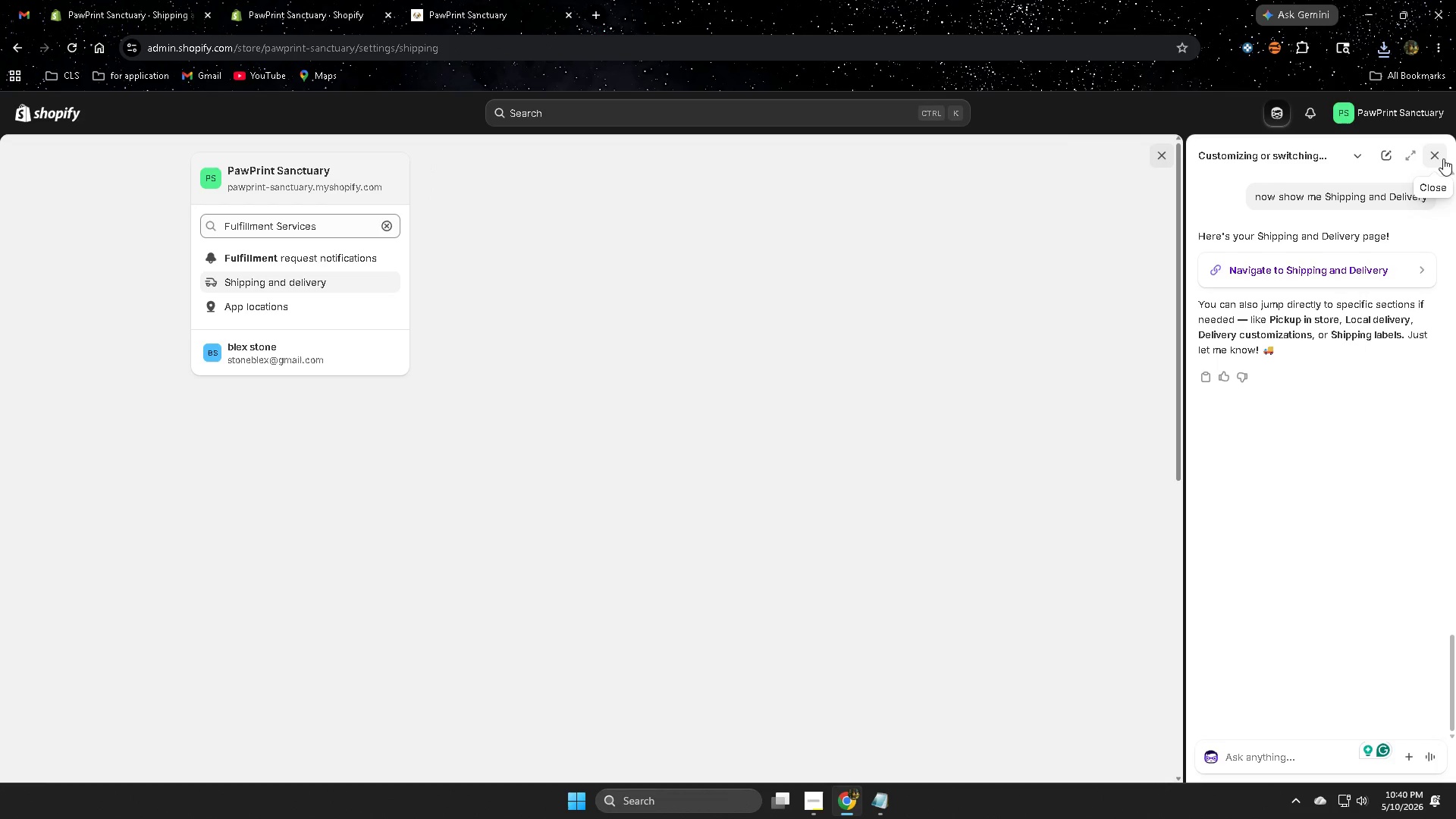 
left_click([1433, 152])
 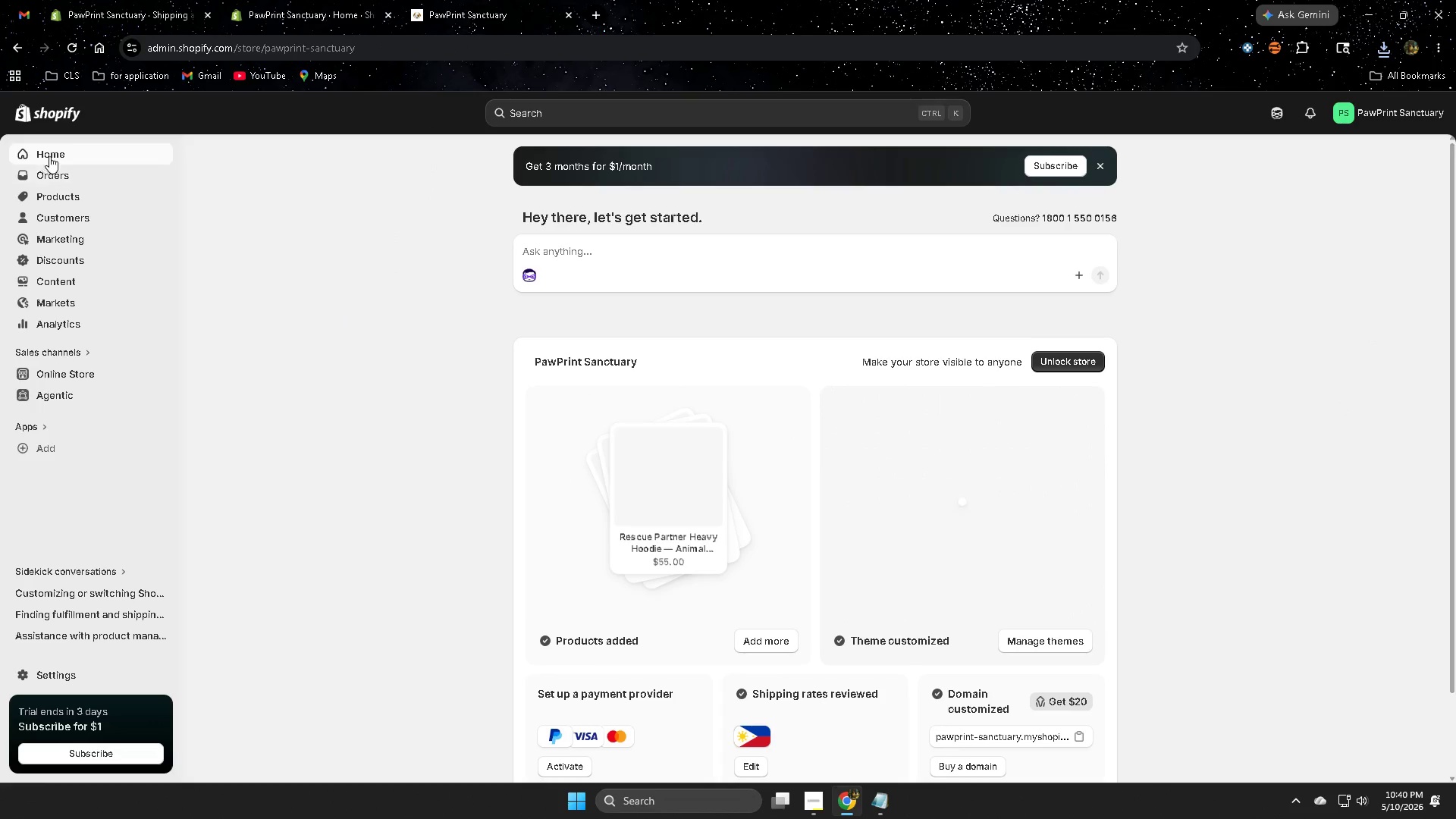 
left_click([62, 197])
 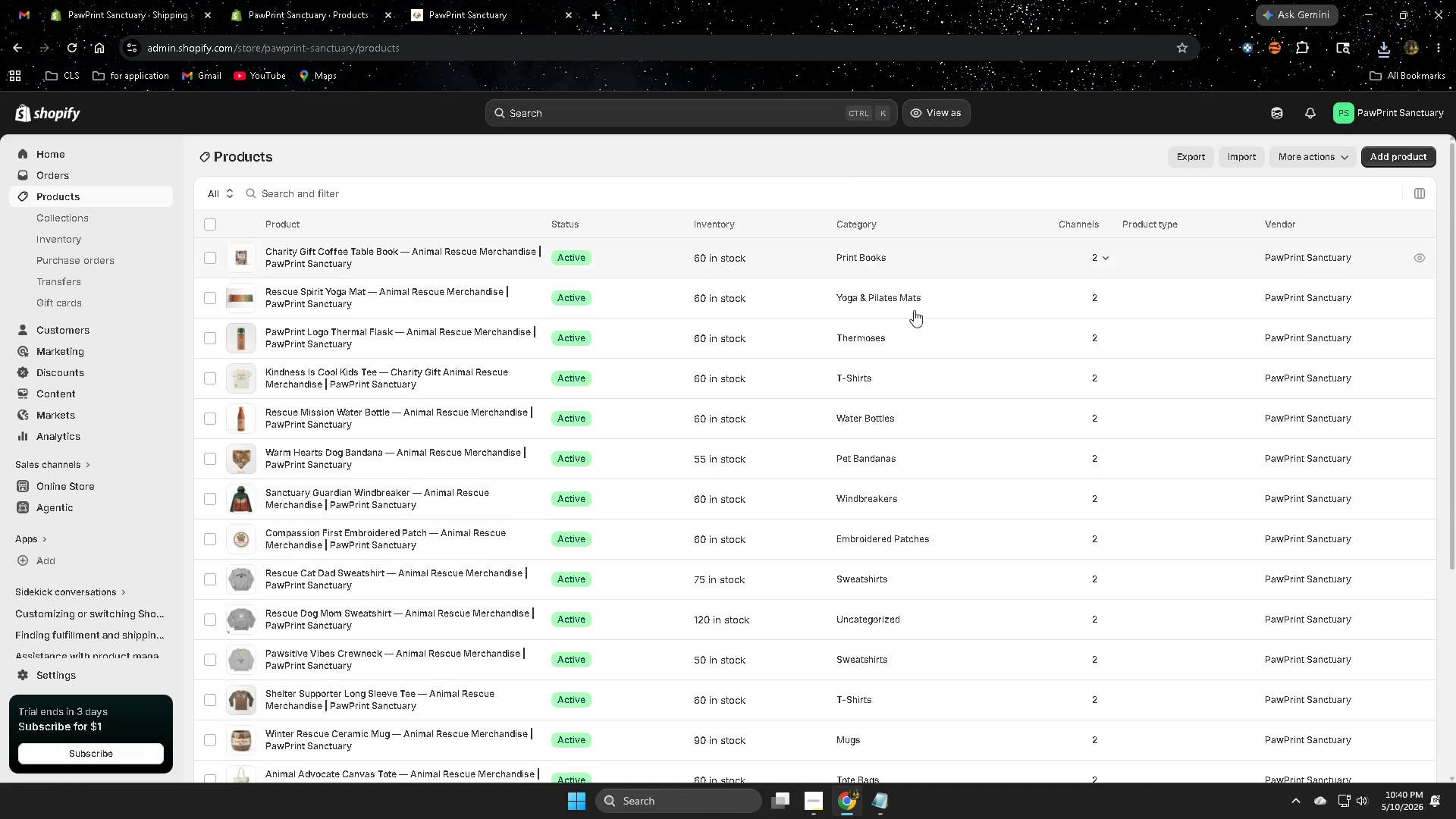 
left_click([475, 0])
 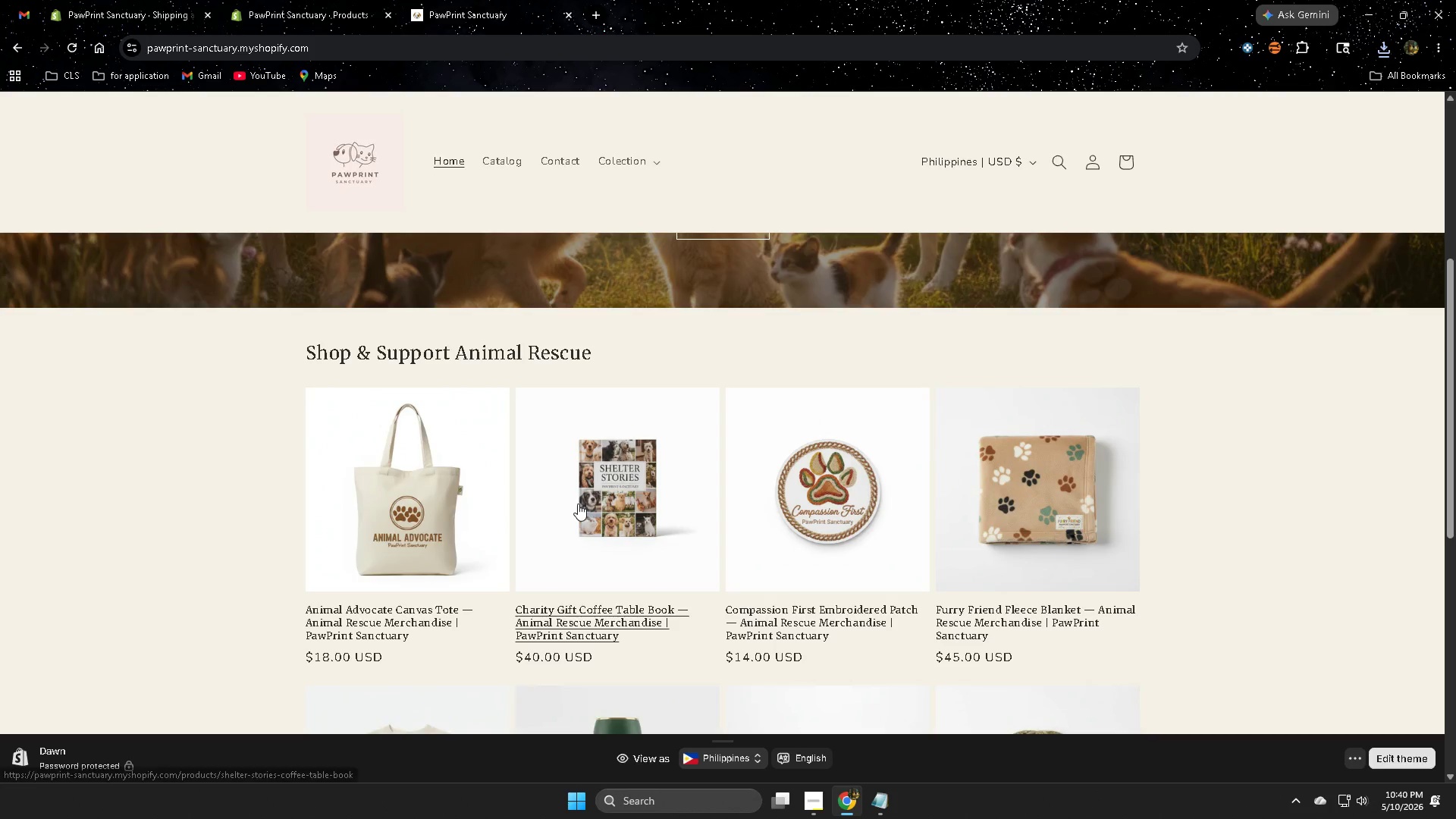 
scroll: coordinate [290, 412], scroll_direction: up, amount: 3.0
 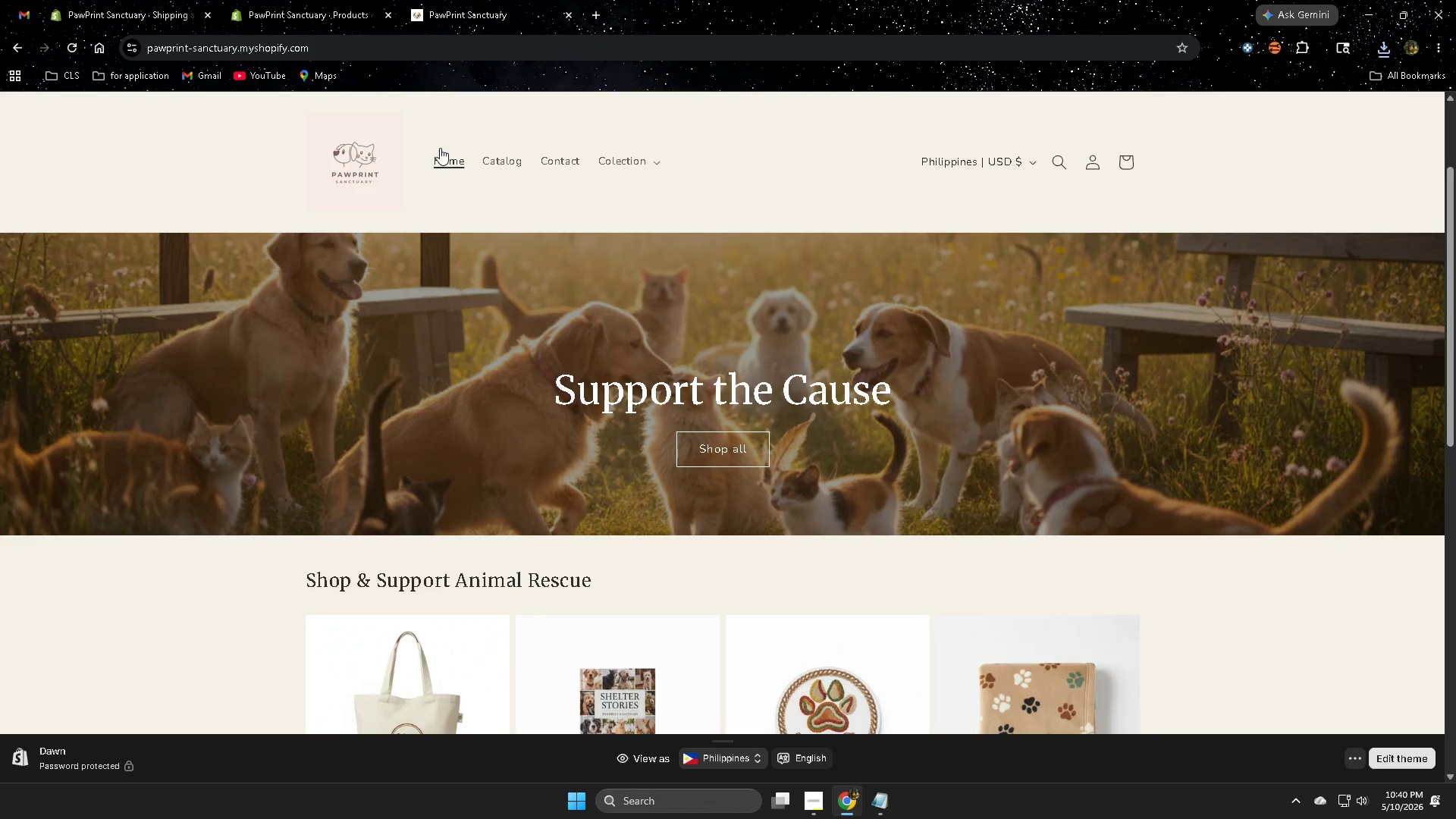 
left_click([443, 158])
 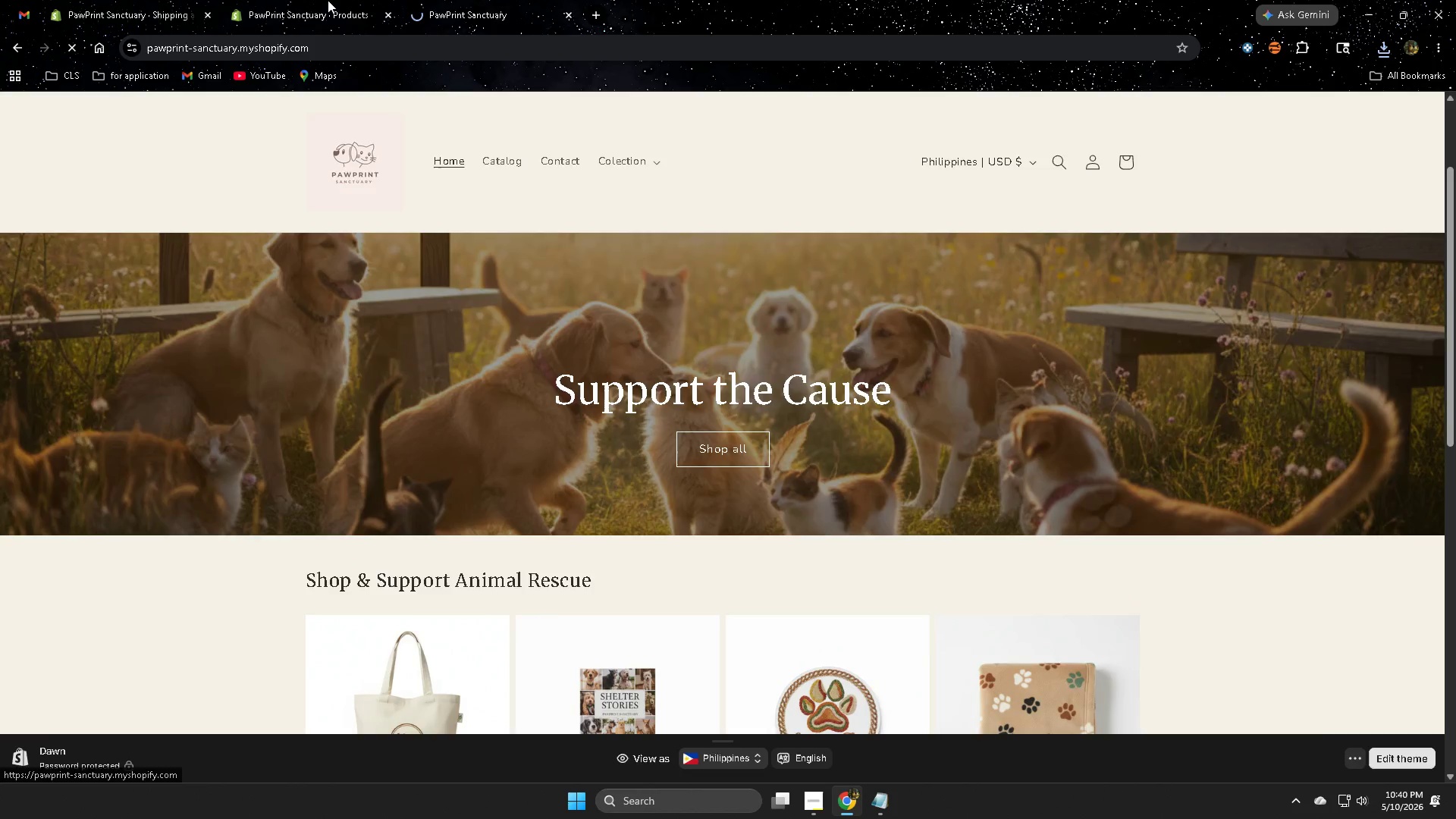 
left_click([328, 0])
 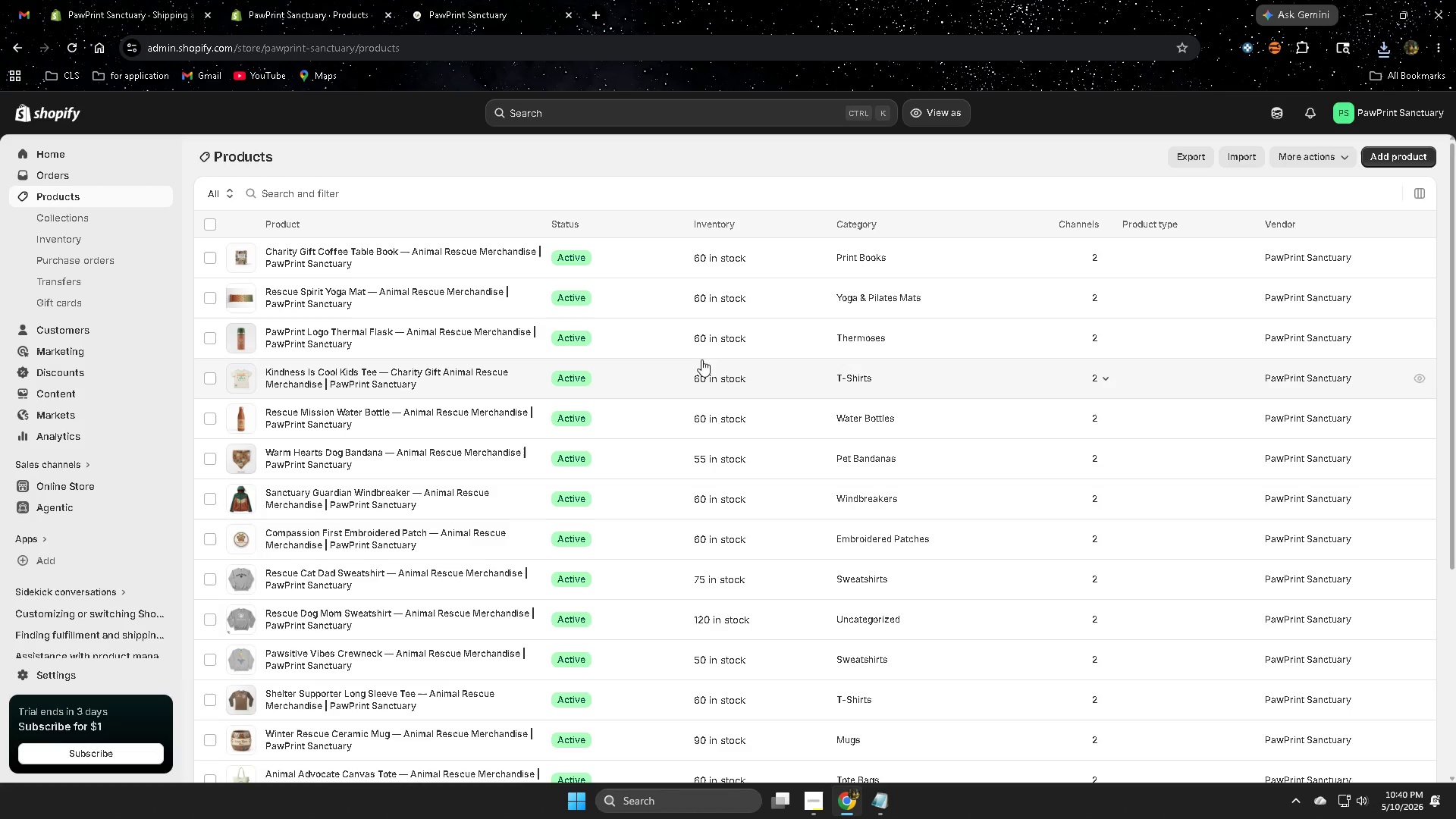 
scroll: coordinate [727, 499], scroll_direction: down, amount: 9.0
 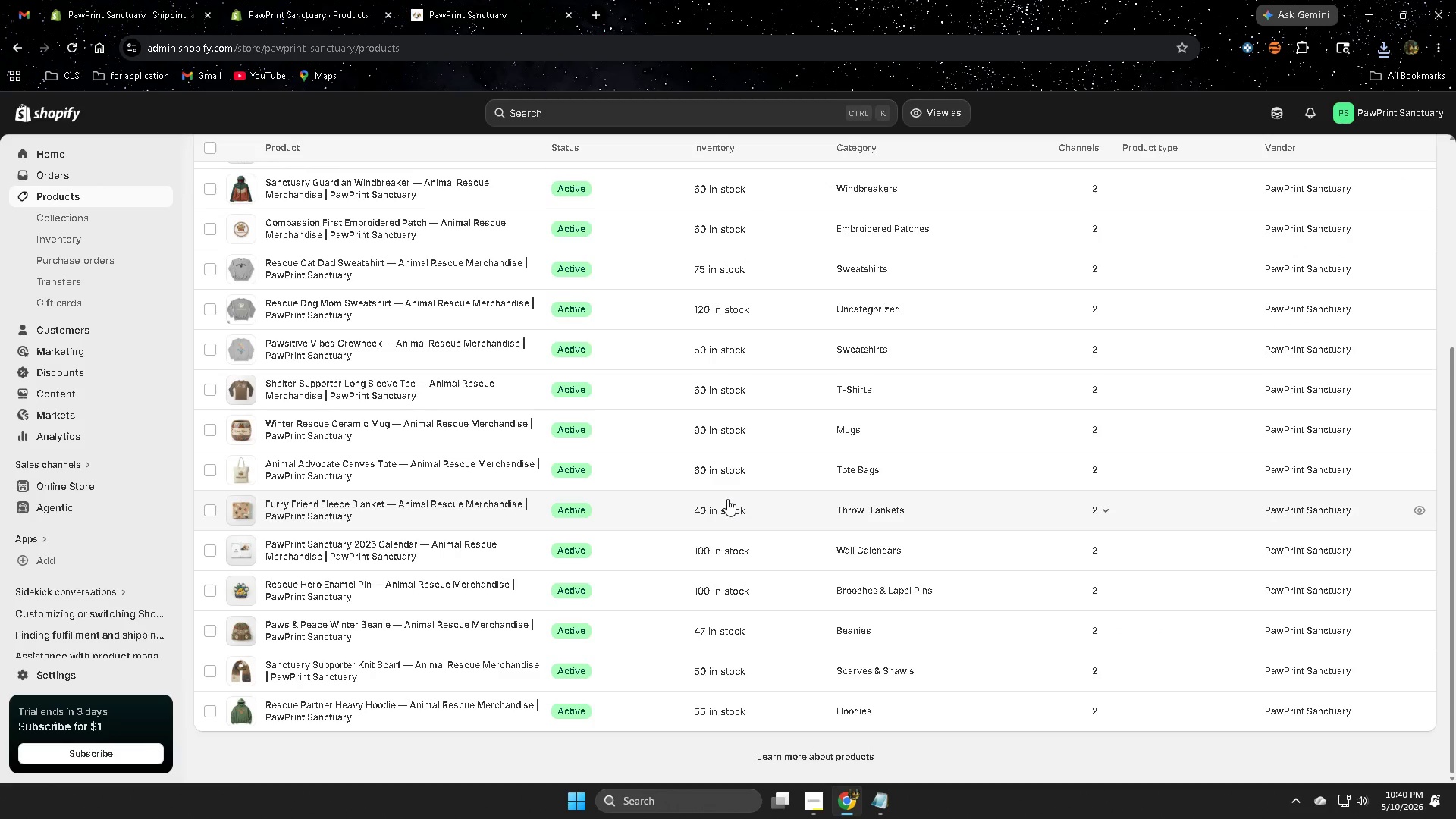 
scroll: coordinate [727, 500], scroll_direction: up, amount: 4.0
 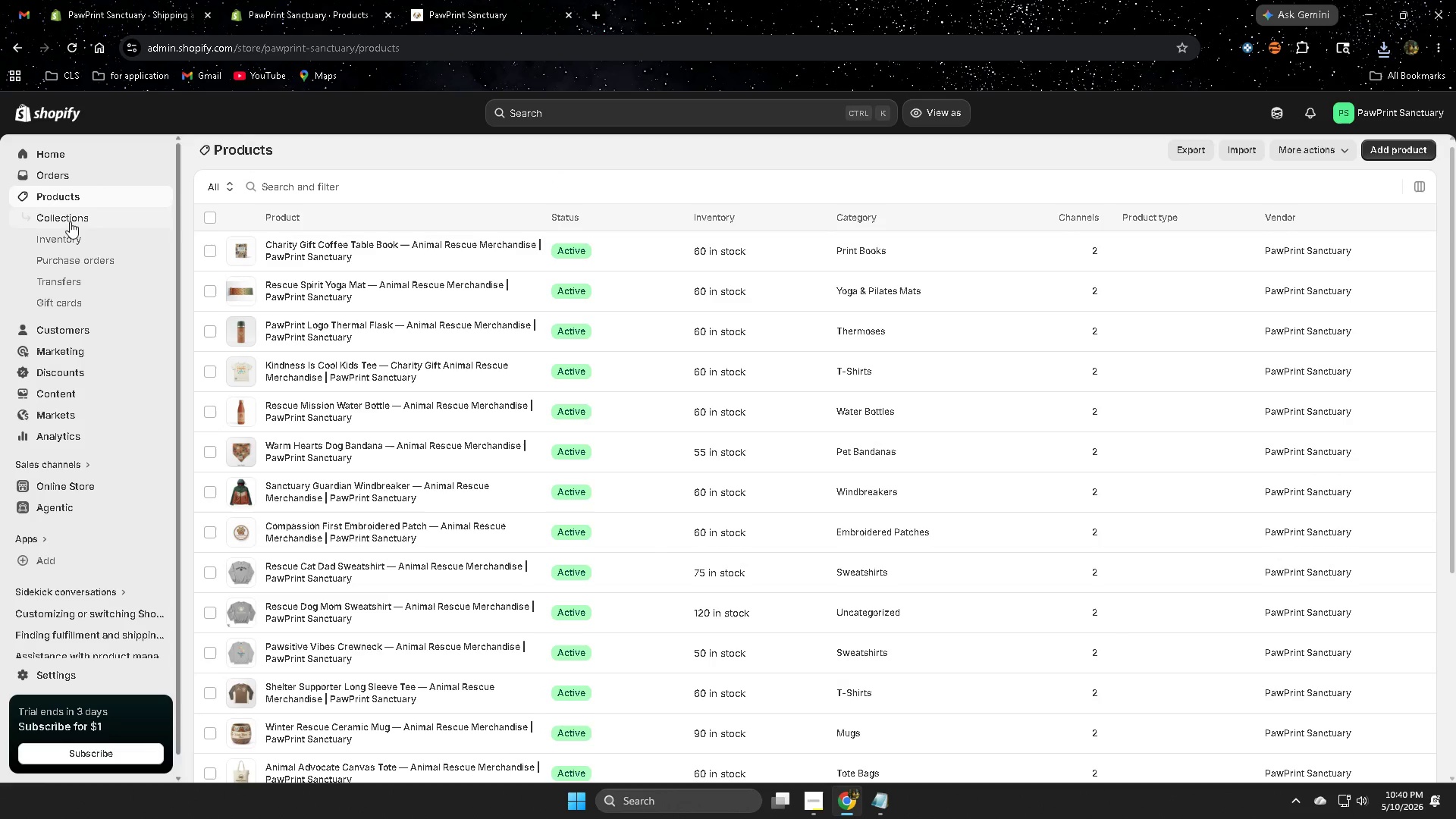 
left_click([67, 221])
 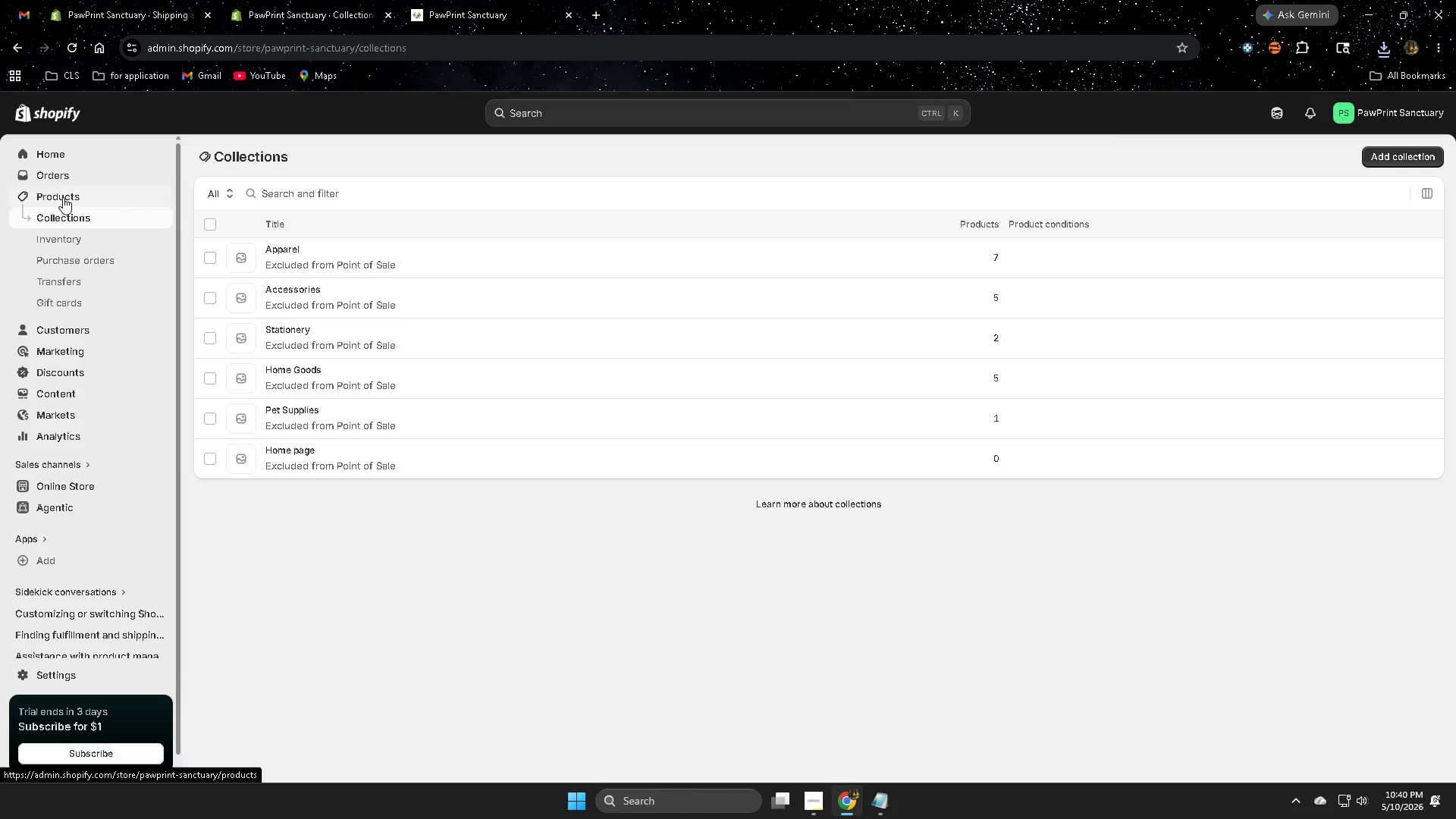 
left_click([63, 197])
 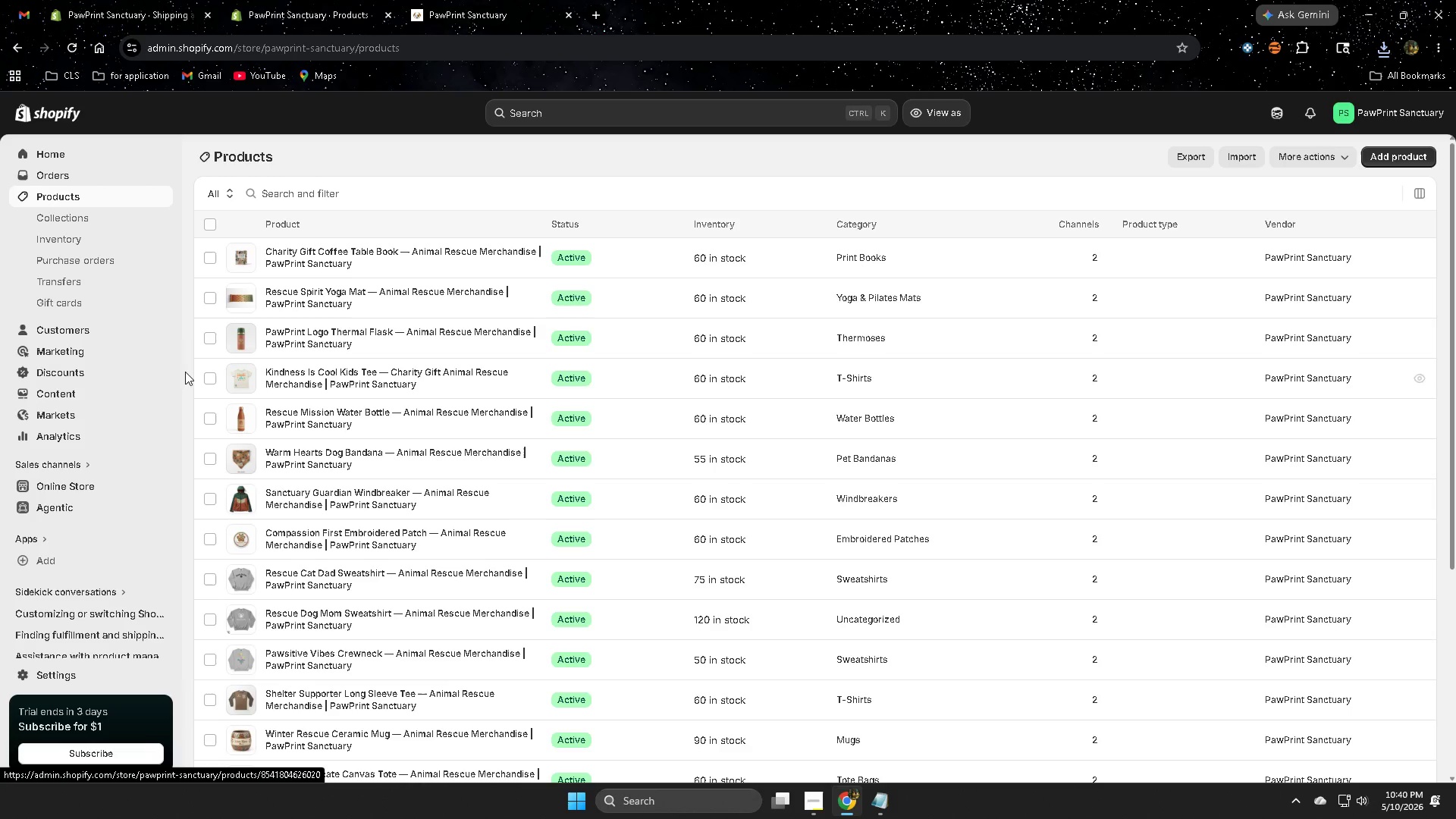 
scroll: coordinate [139, 368], scroll_direction: down, amount: 4.0
 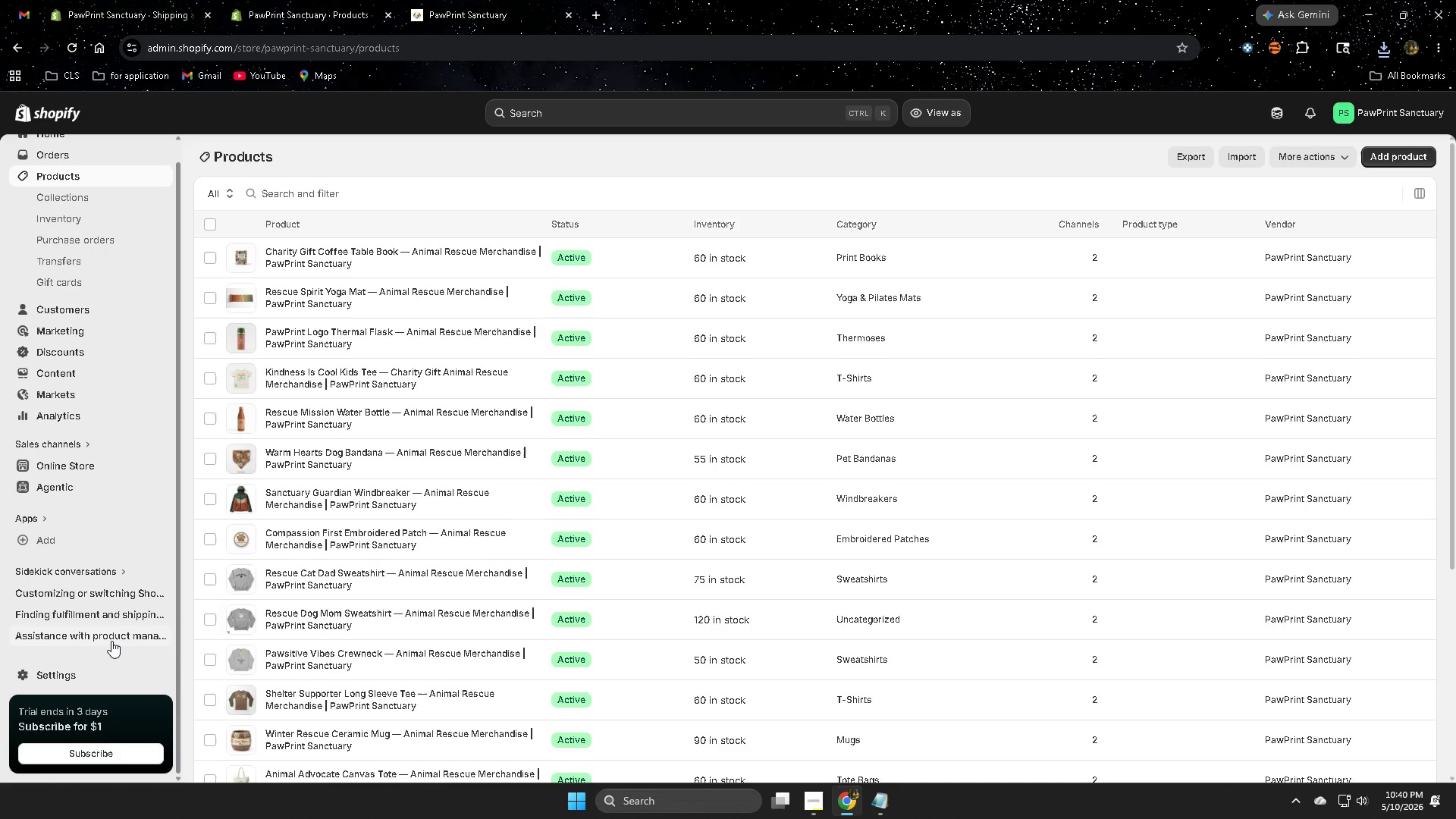 
wait(9.92)
 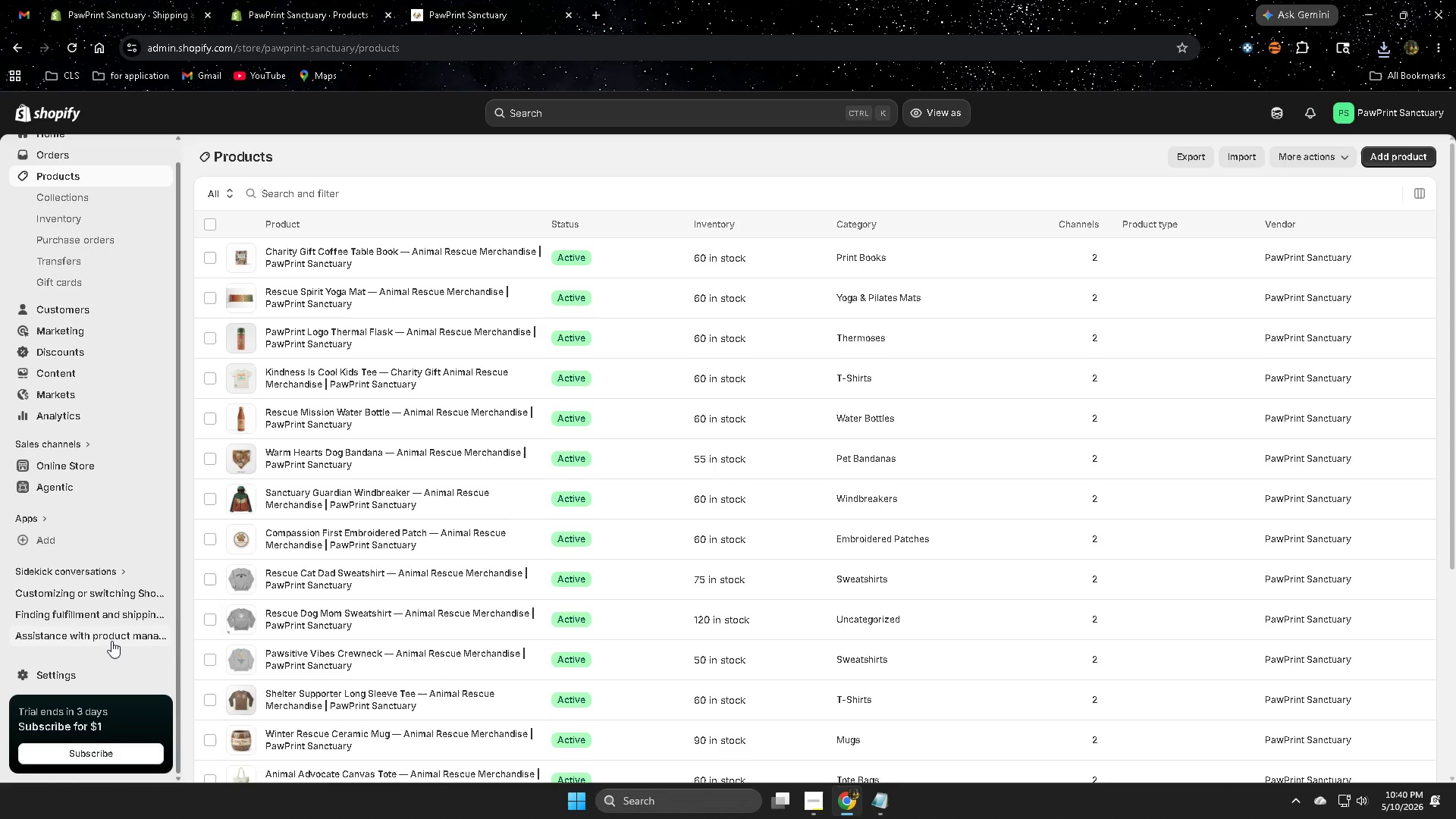 
scroll: coordinate [340, 553], scroll_direction: down, amount: 1.0
 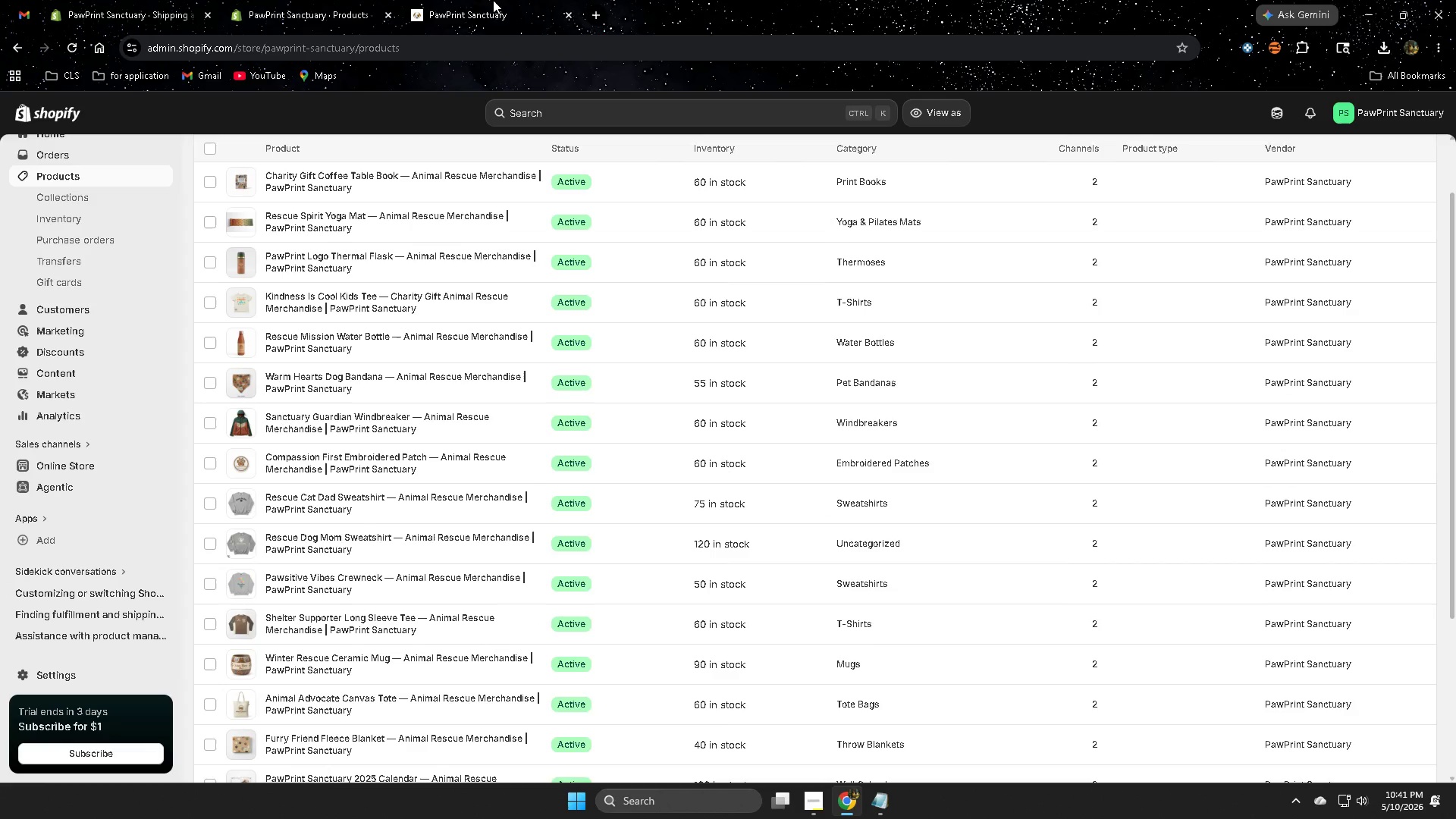 
wait(7.44)
 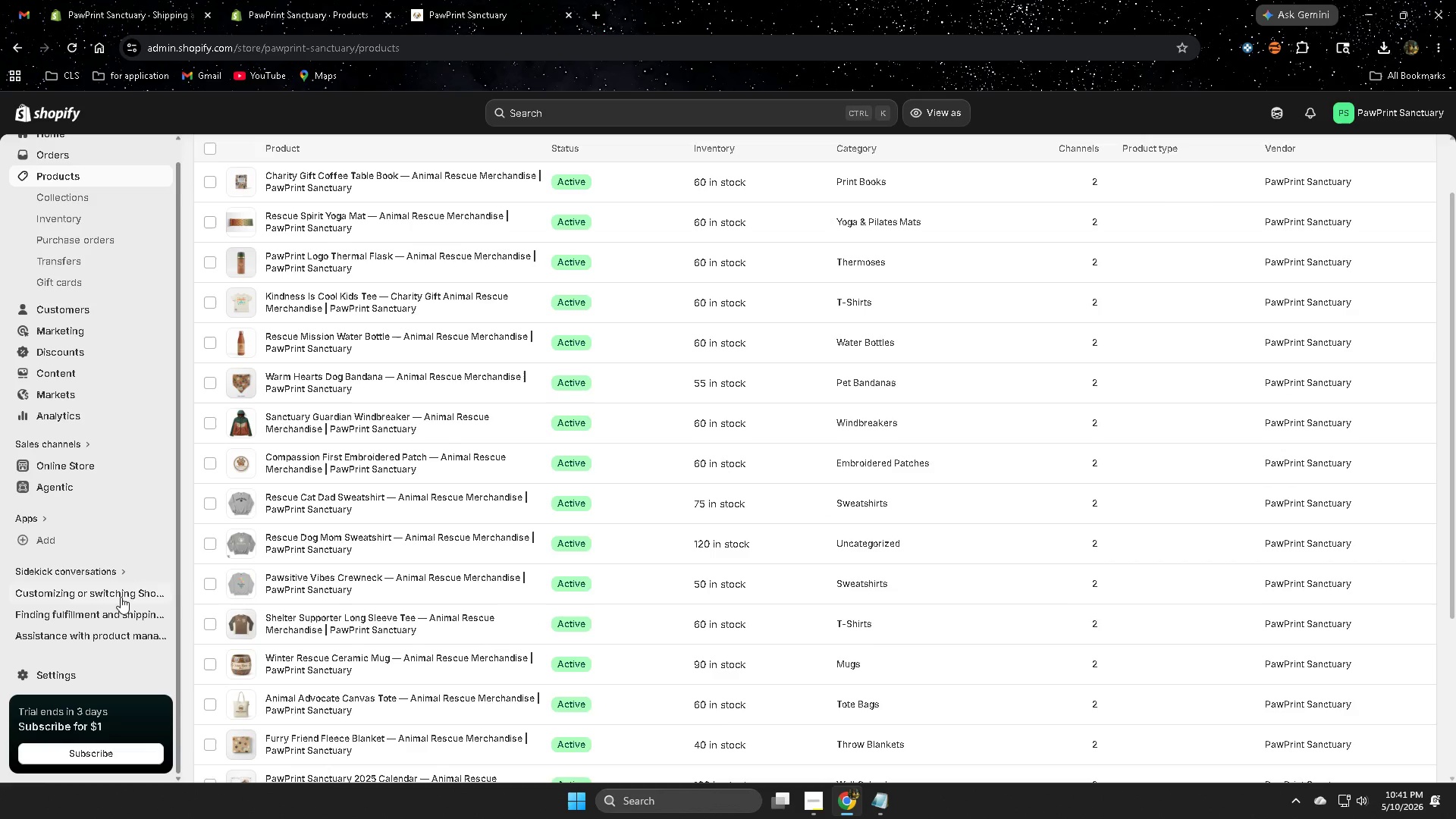 
scroll: coordinate [888, 400], scroll_direction: none, amount: 0.0
 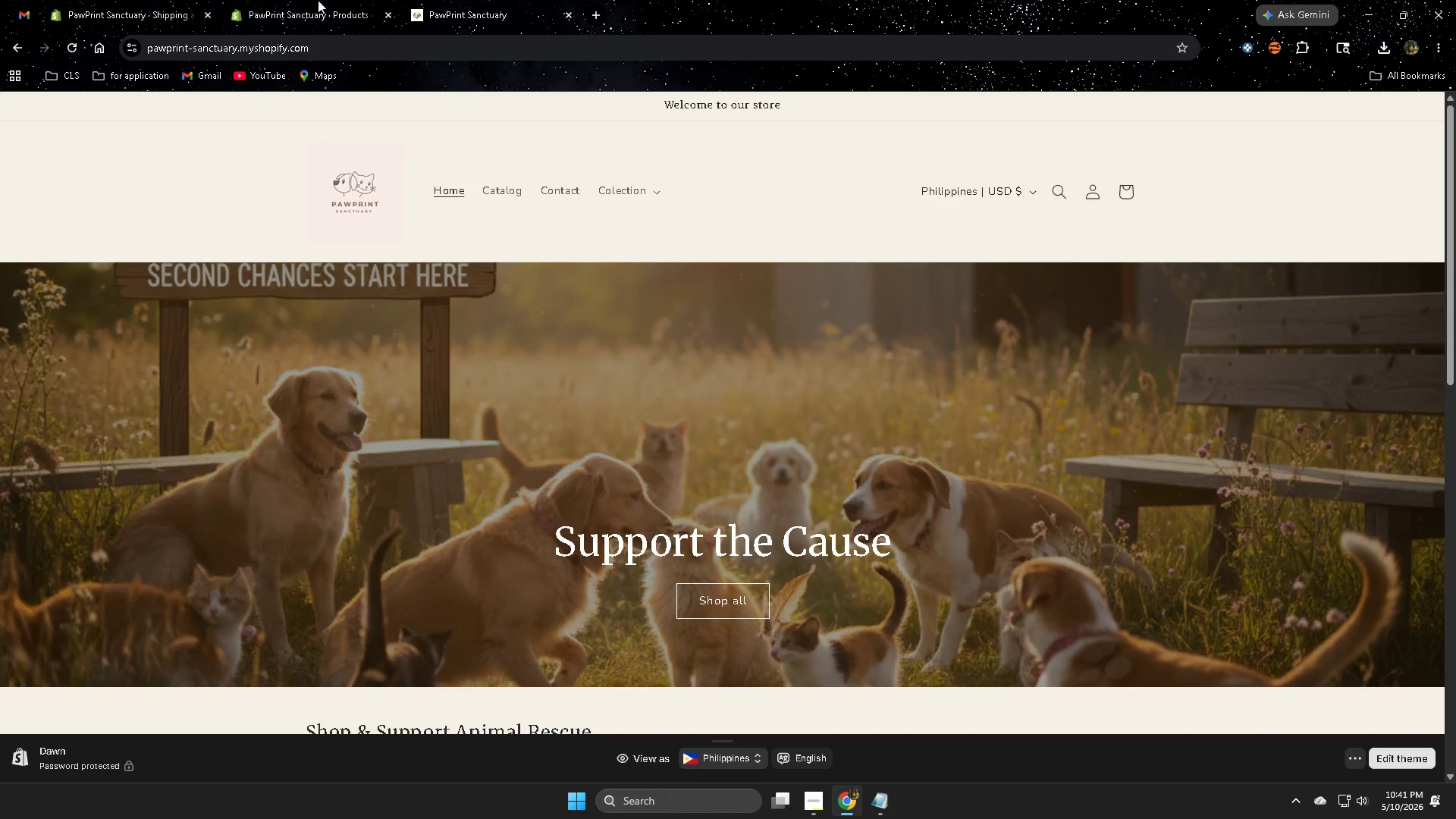 
left_click([287, 2])
 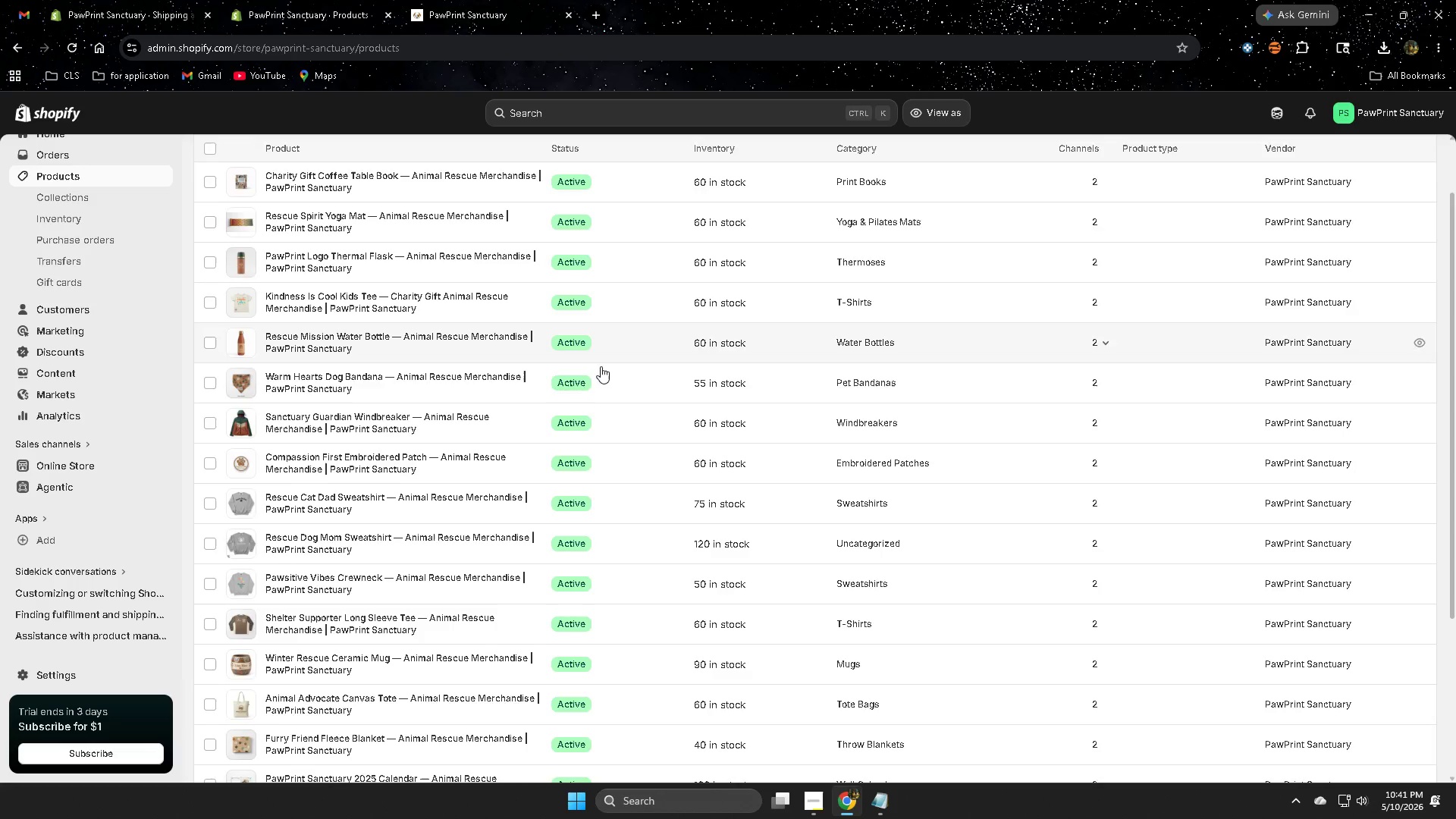 
scroll: coordinate [604, 368], scroll_direction: up, amount: 3.0
 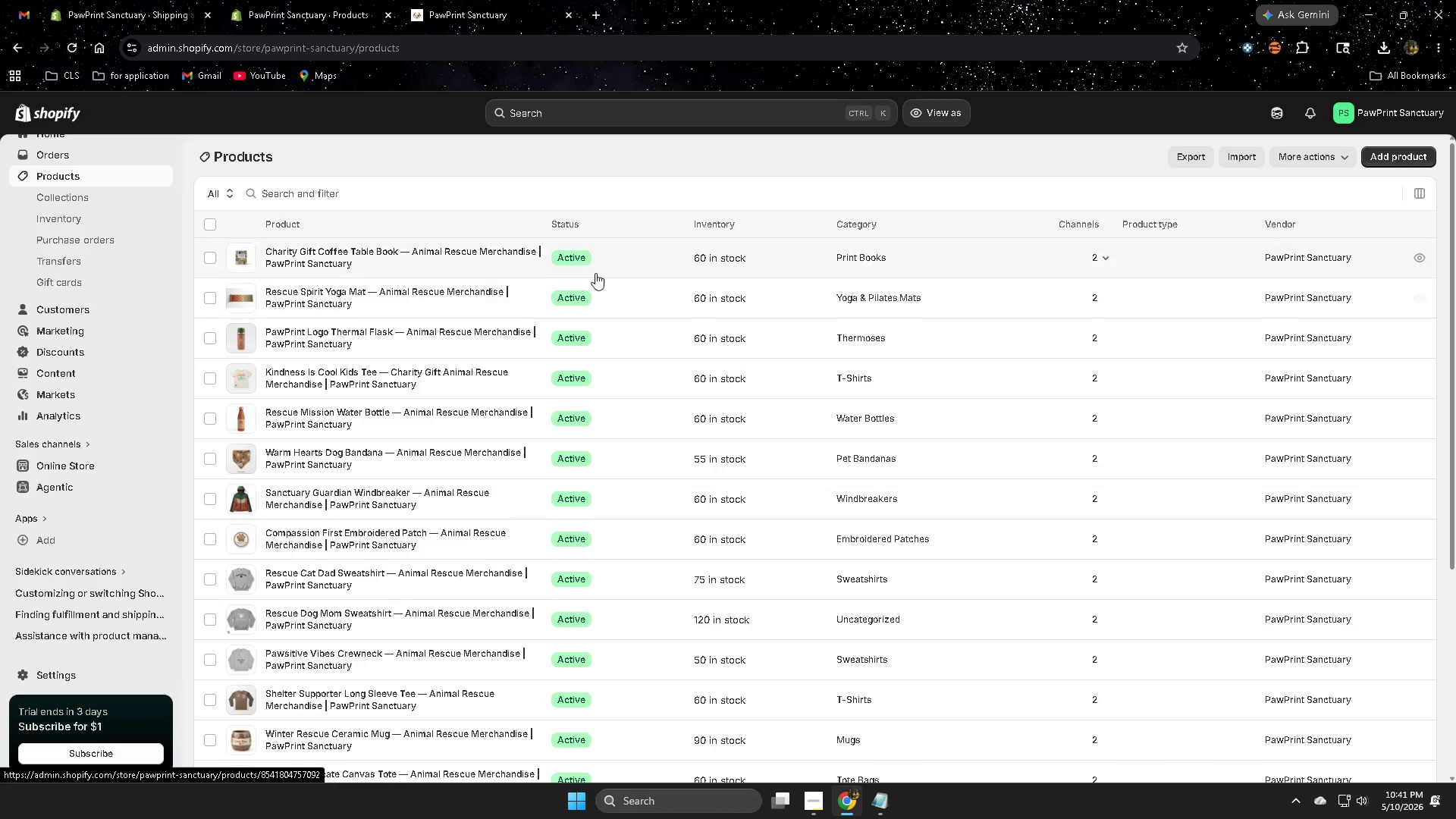 
left_click([629, 256])
 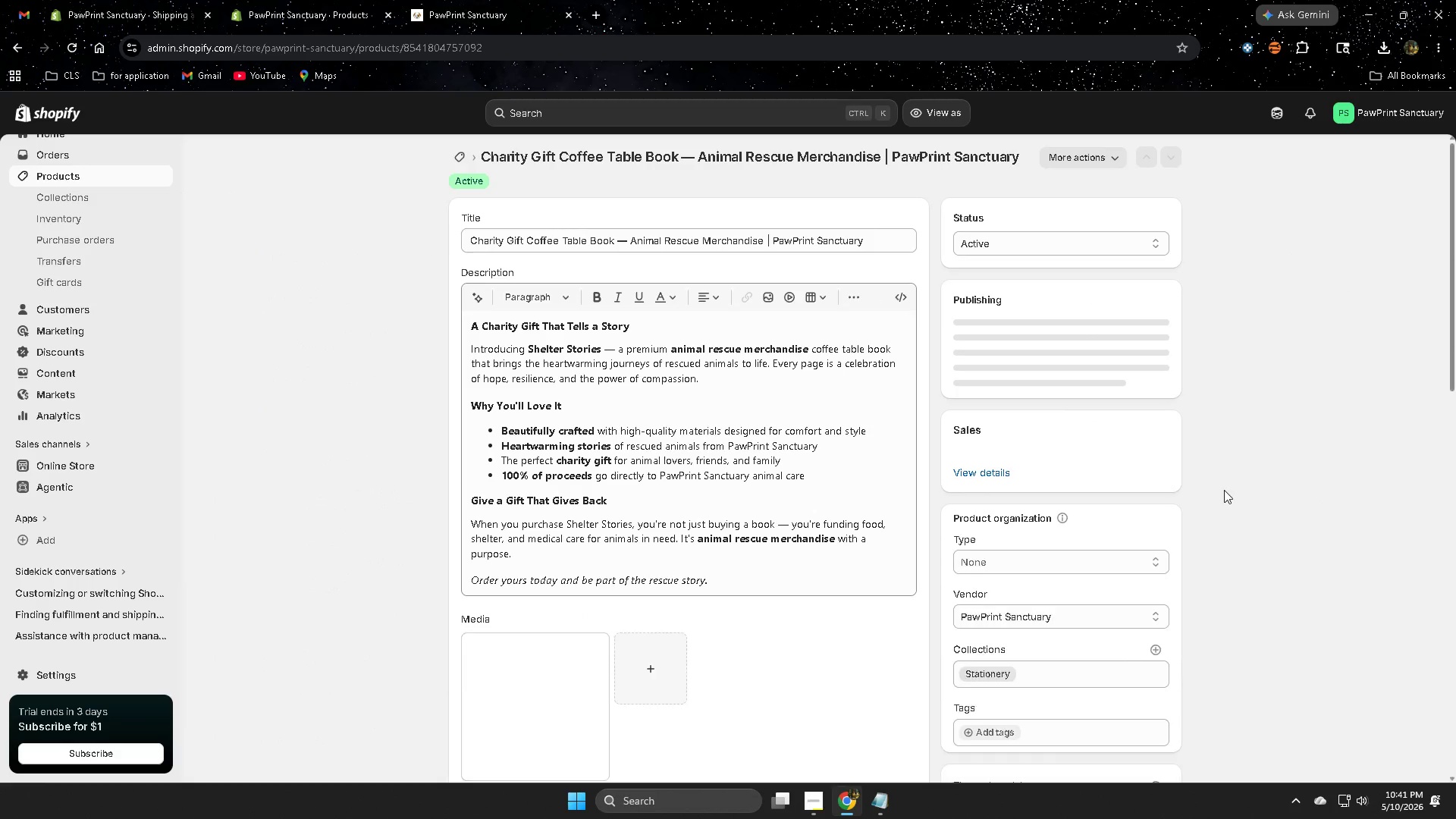 
scroll: coordinate [1217, 494], scroll_direction: down, amount: 16.0
 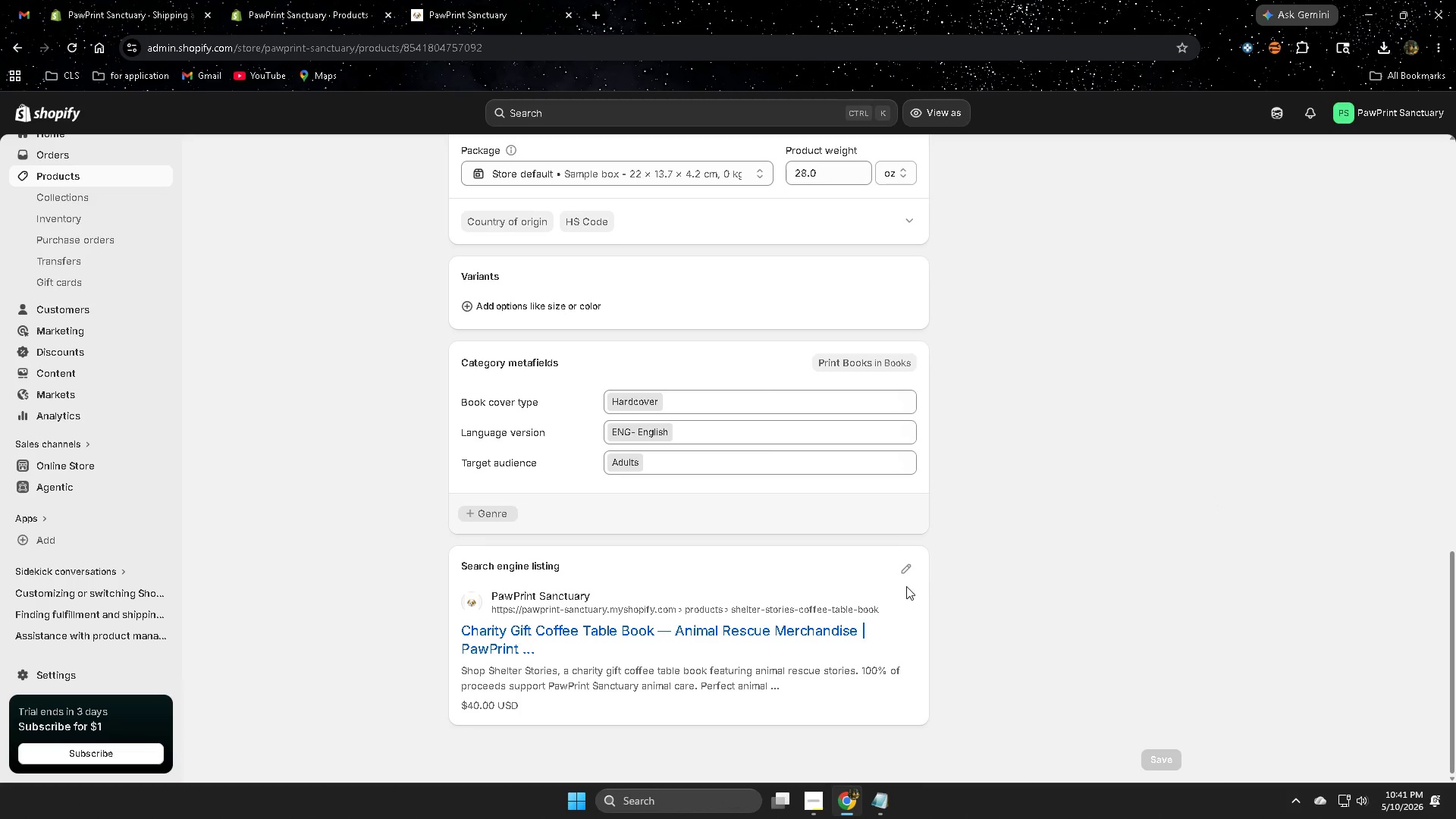 
left_click([911, 567])
 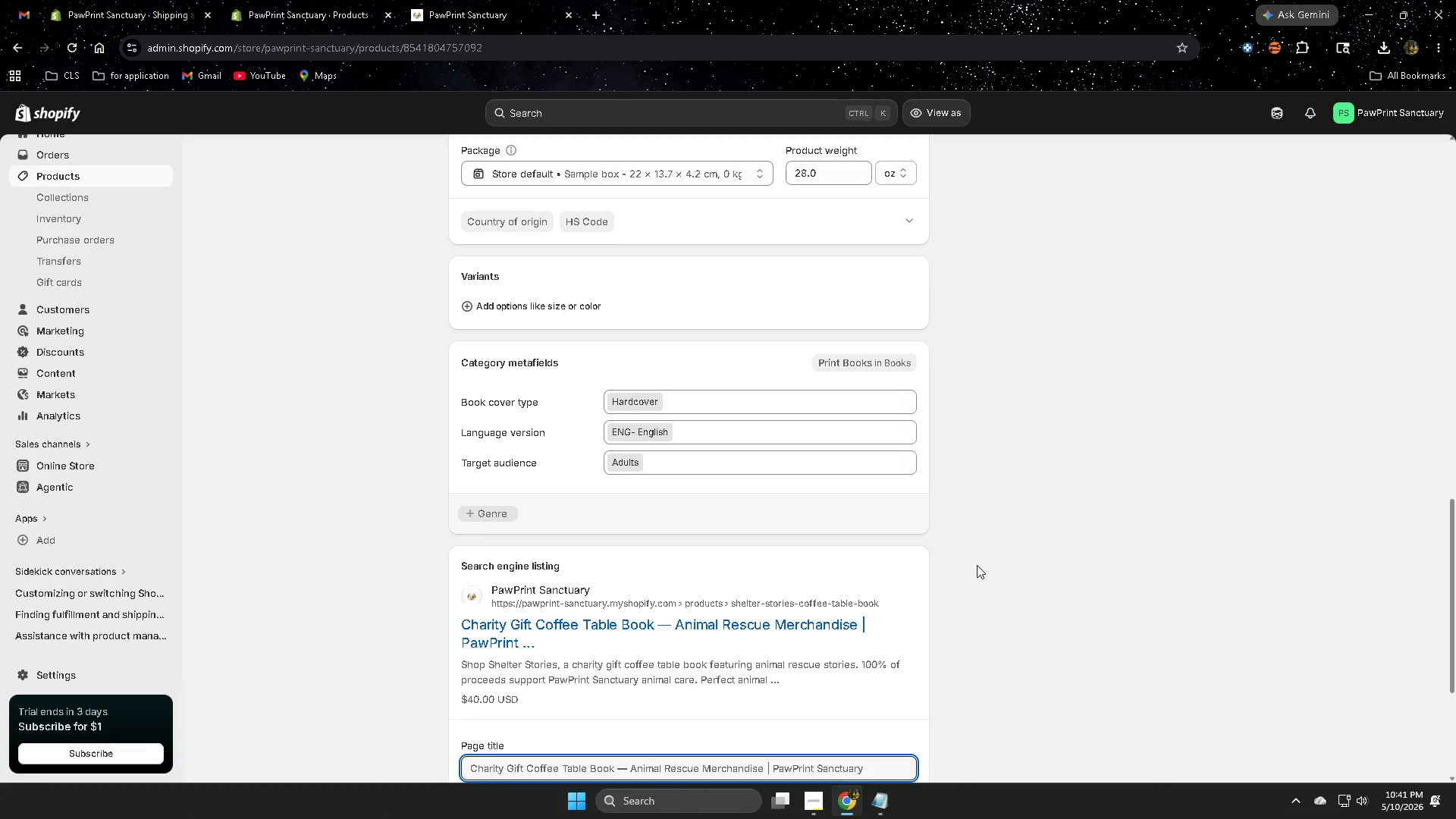 
scroll: coordinate [981, 564], scroll_direction: down, amount: 3.0
 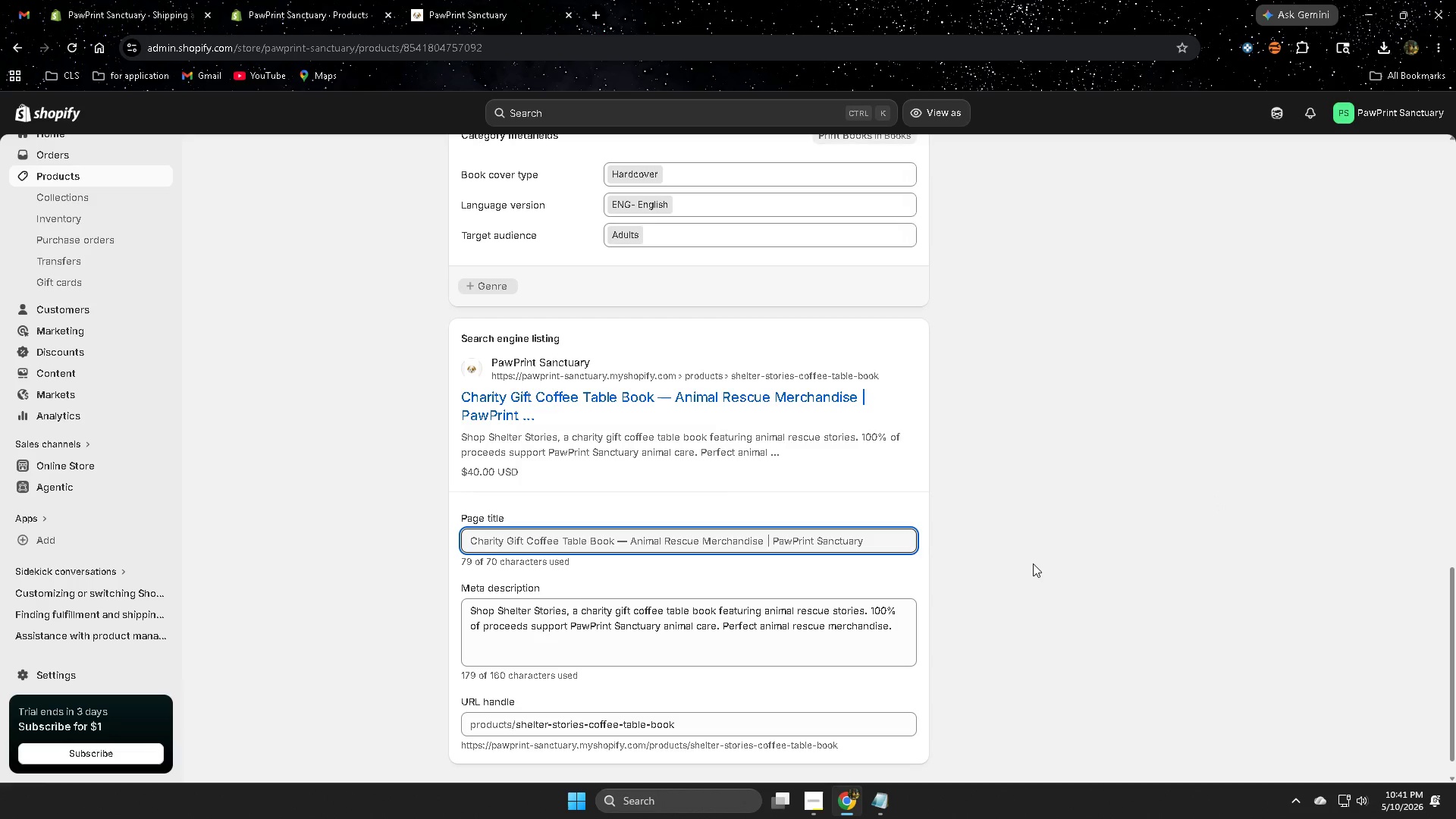 
left_click([1033, 563])
 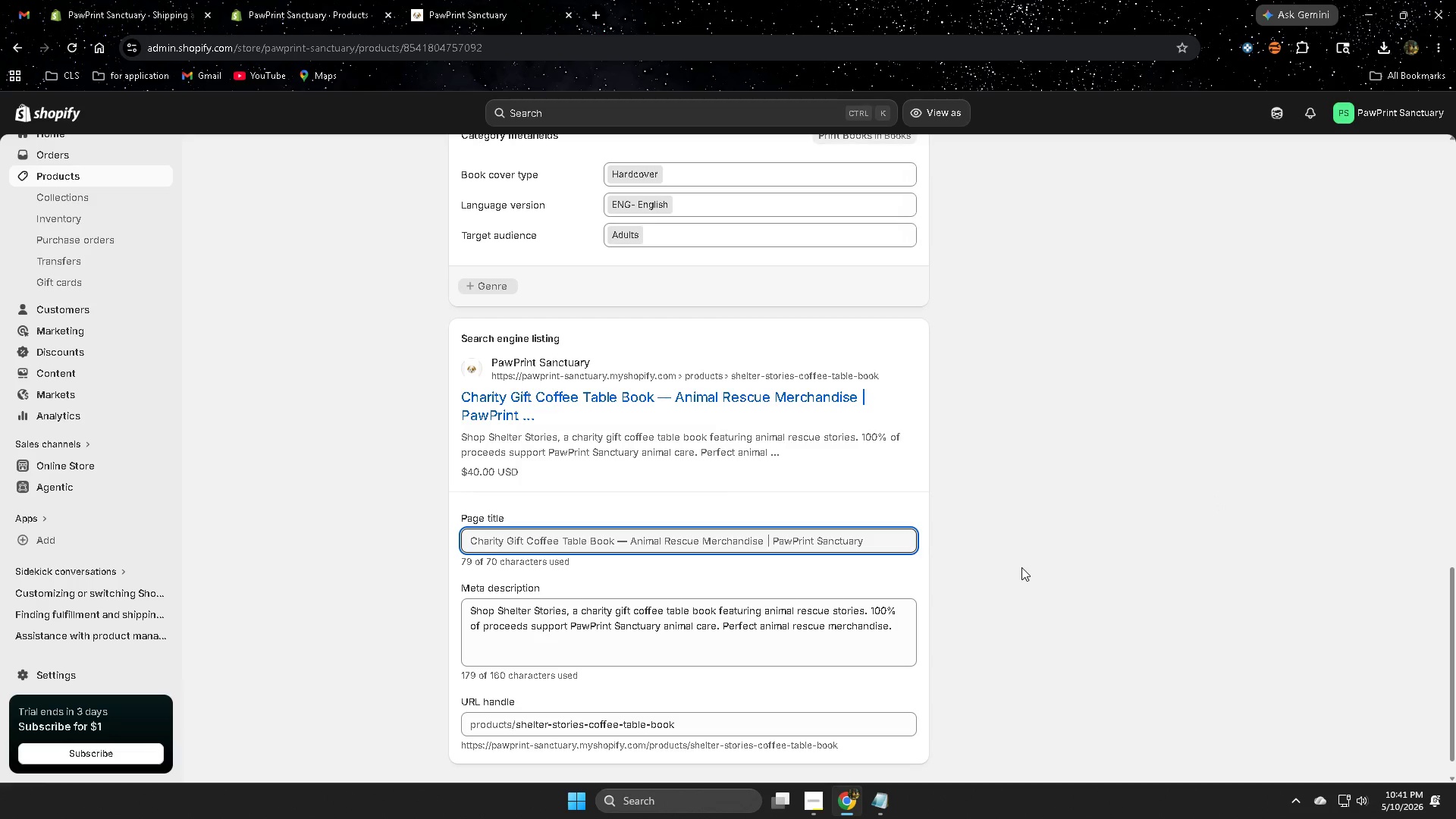 
scroll: coordinate [1021, 568], scroll_direction: up, amount: 19.0
 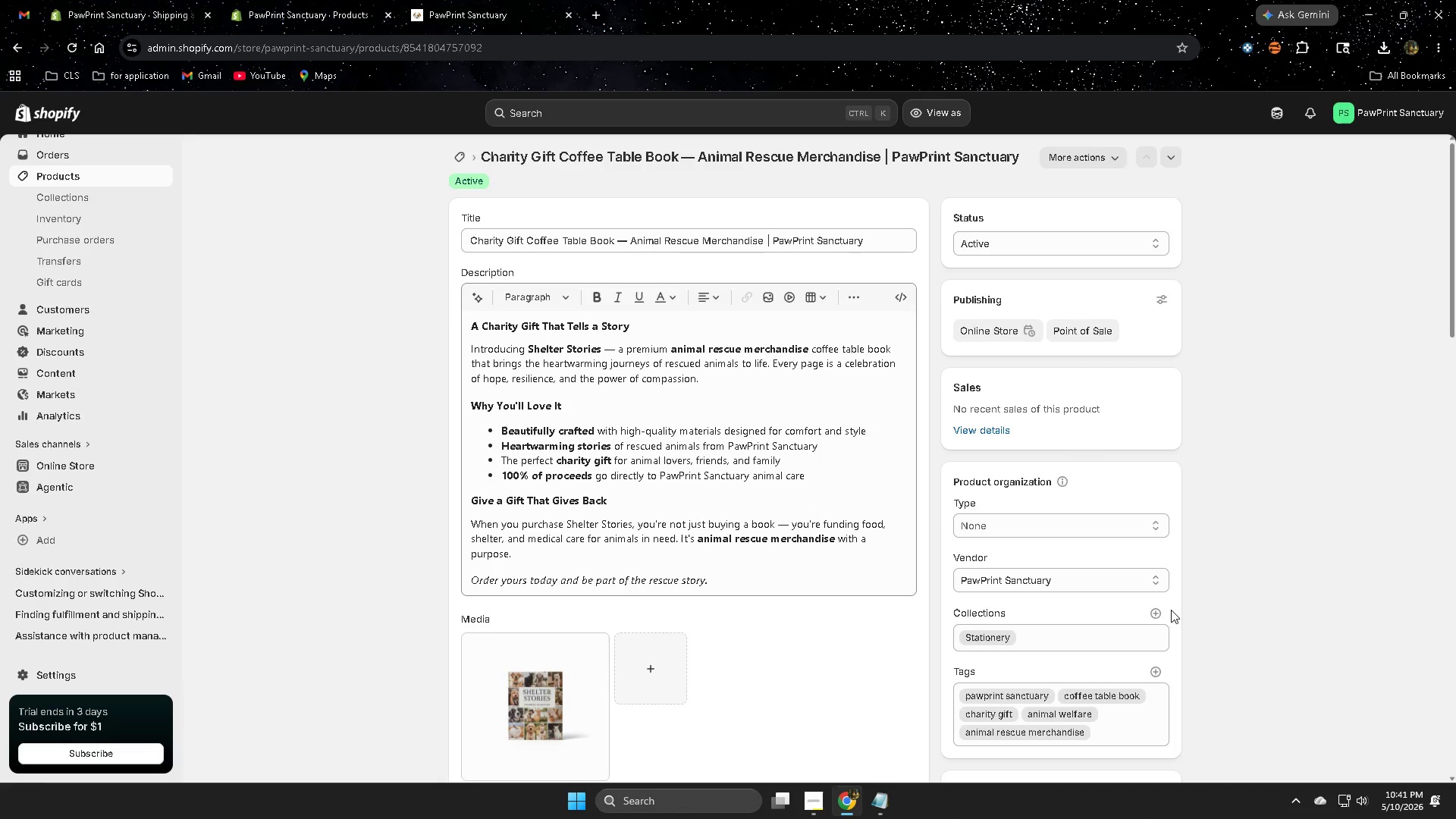 
wait(38.42)
 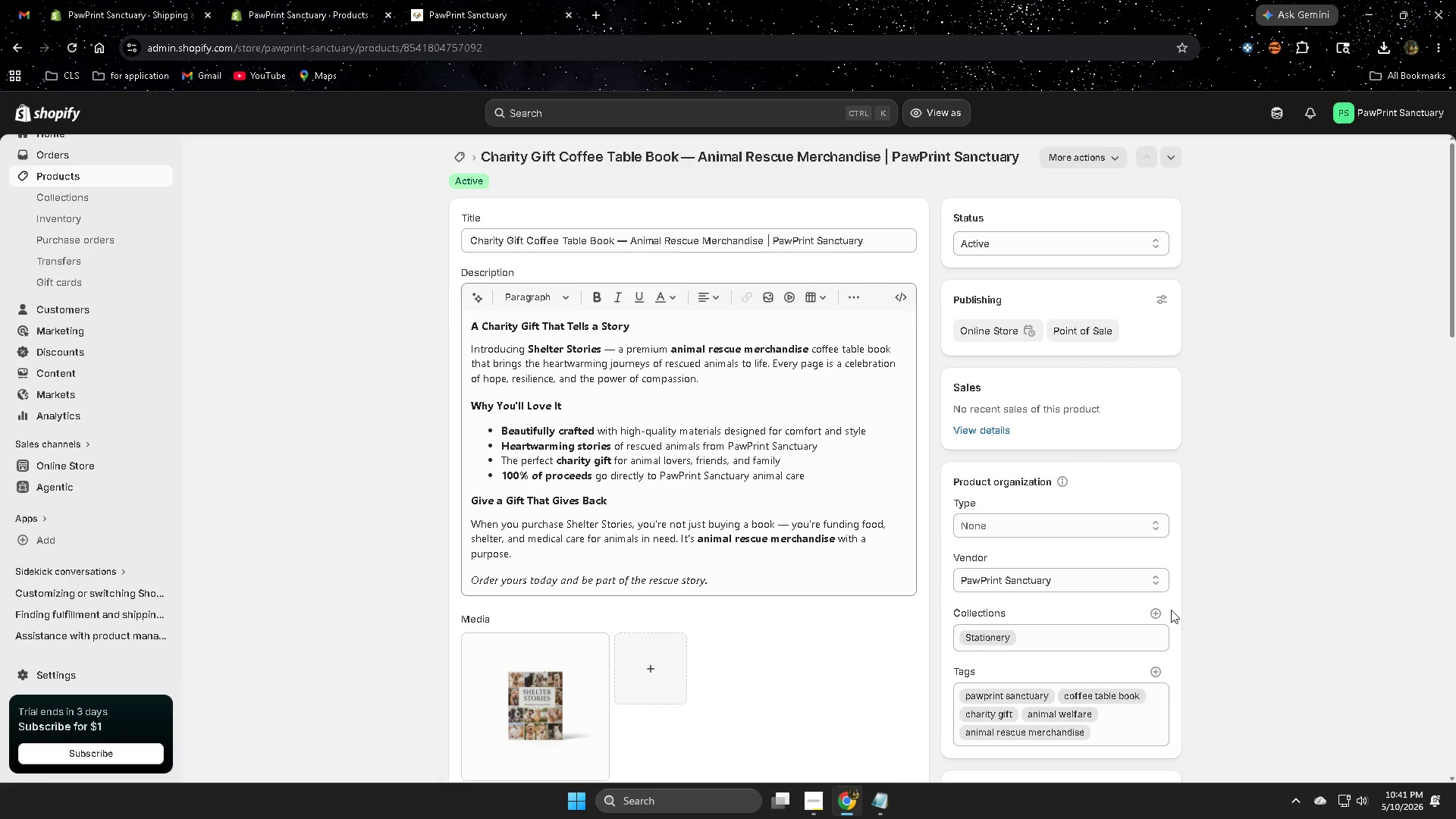 
left_click([470, 0])
 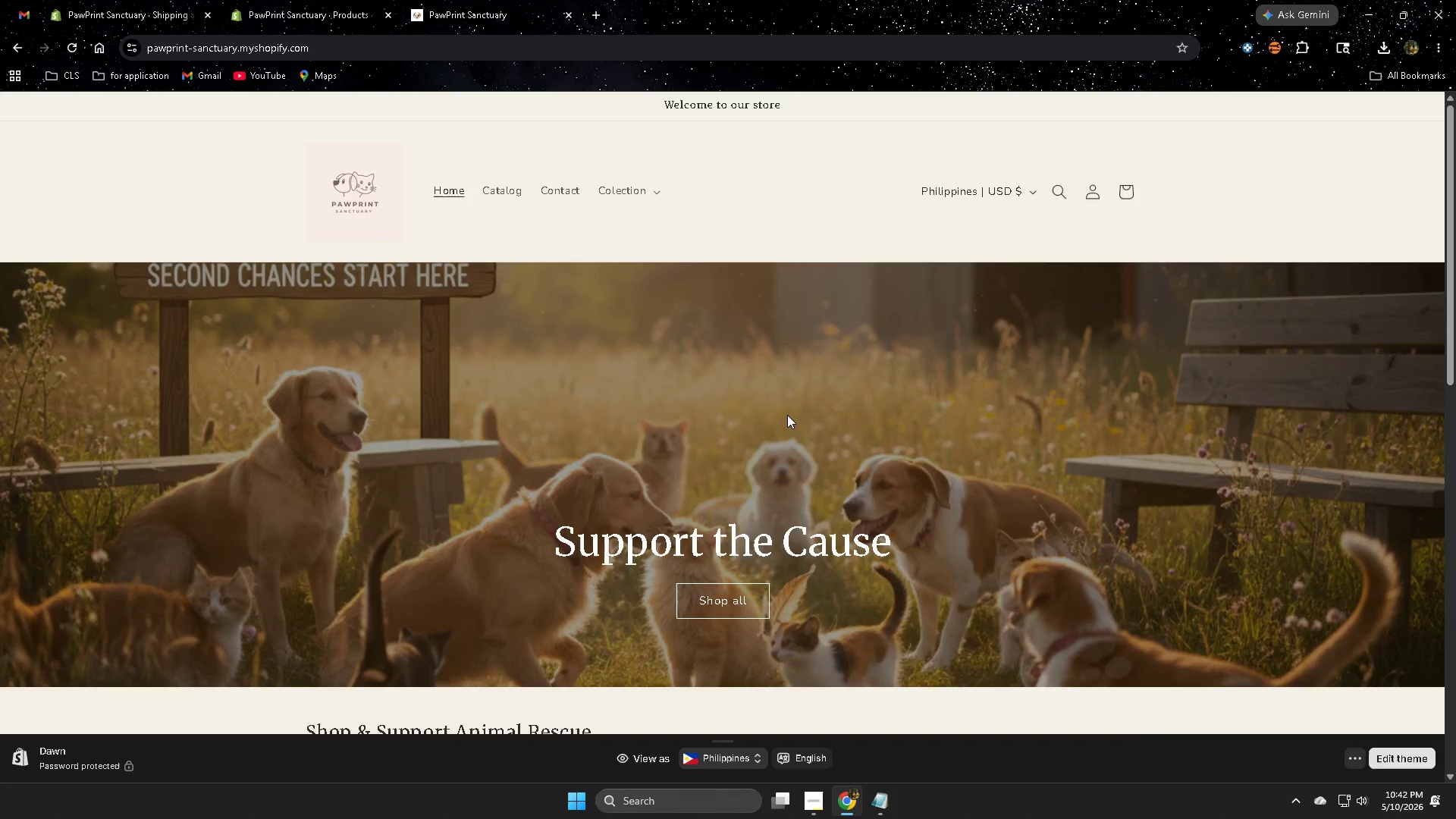 
scroll: coordinate [1184, 463], scroll_direction: down, amount: 3.0
 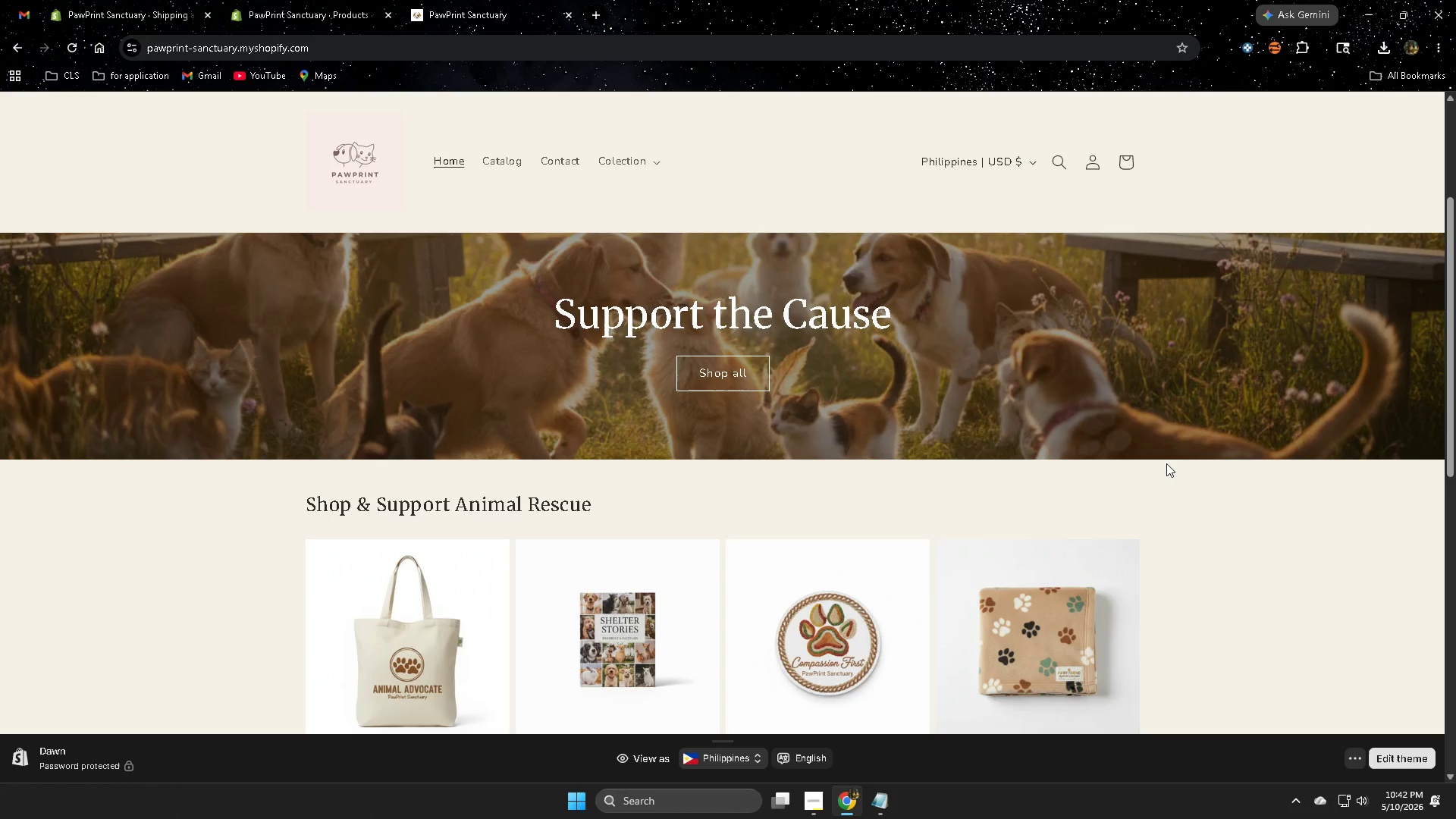 
wait(8.51)
 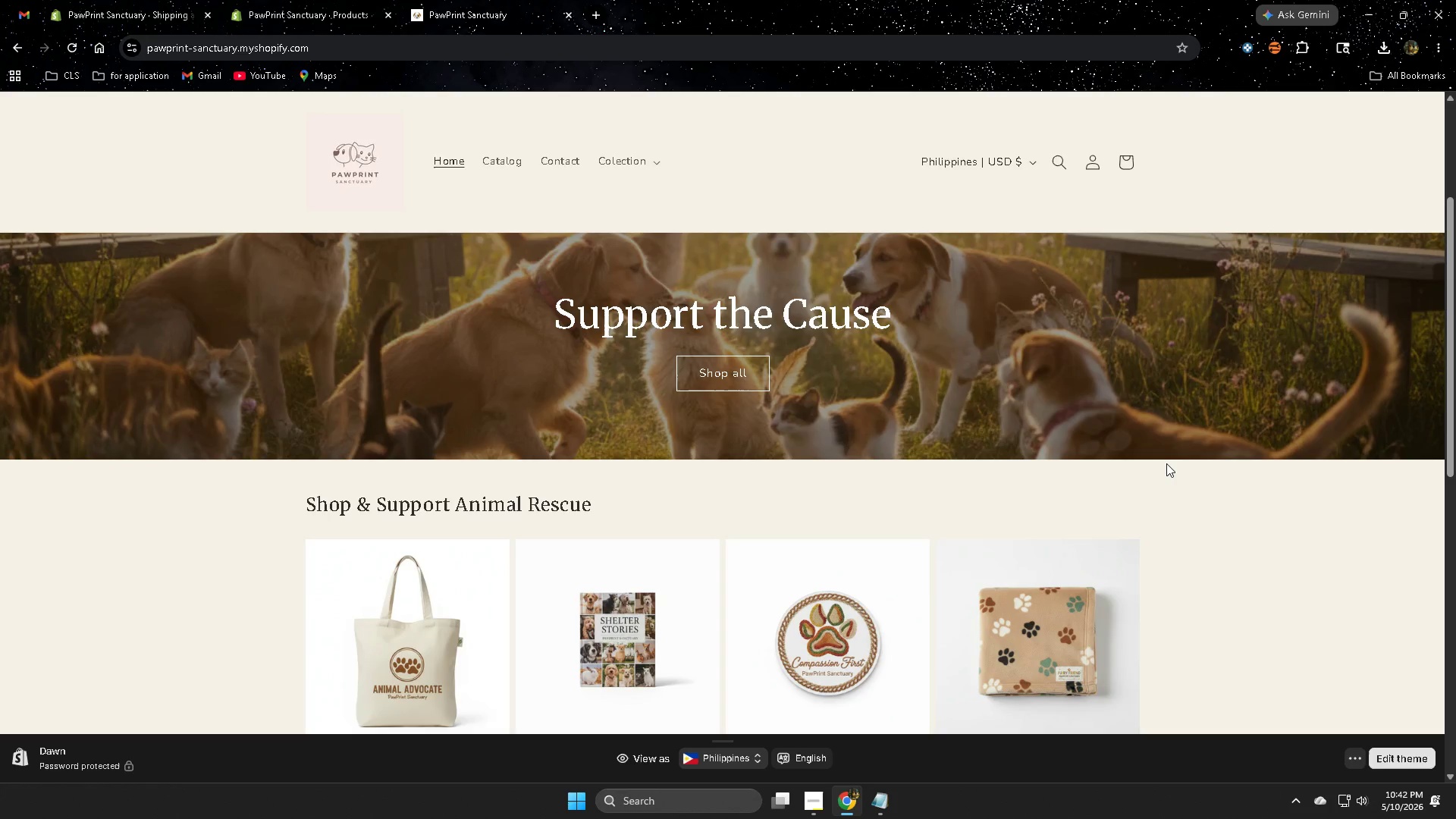 
left_click([496, 0])
 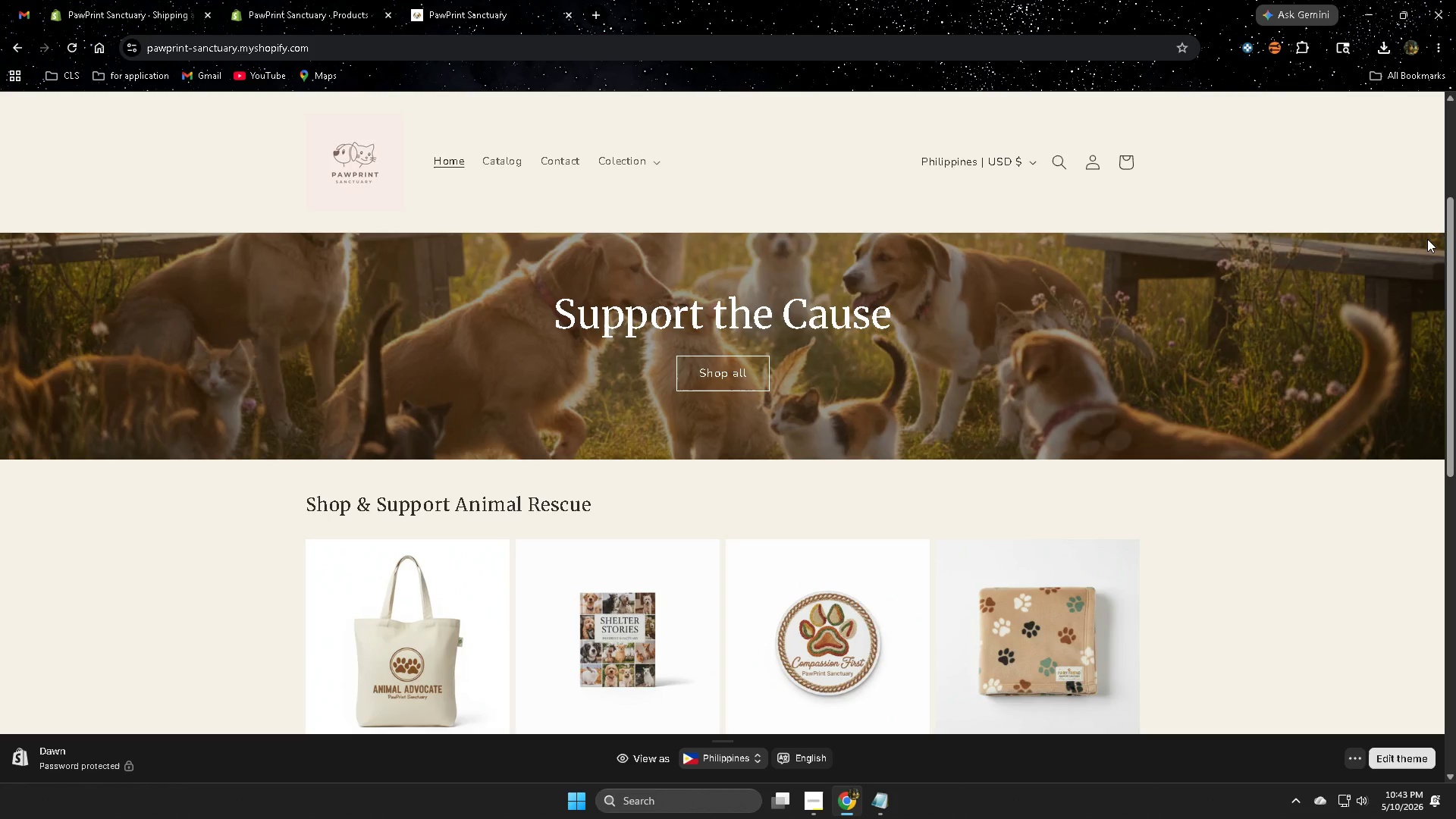 
wait(56.78)
 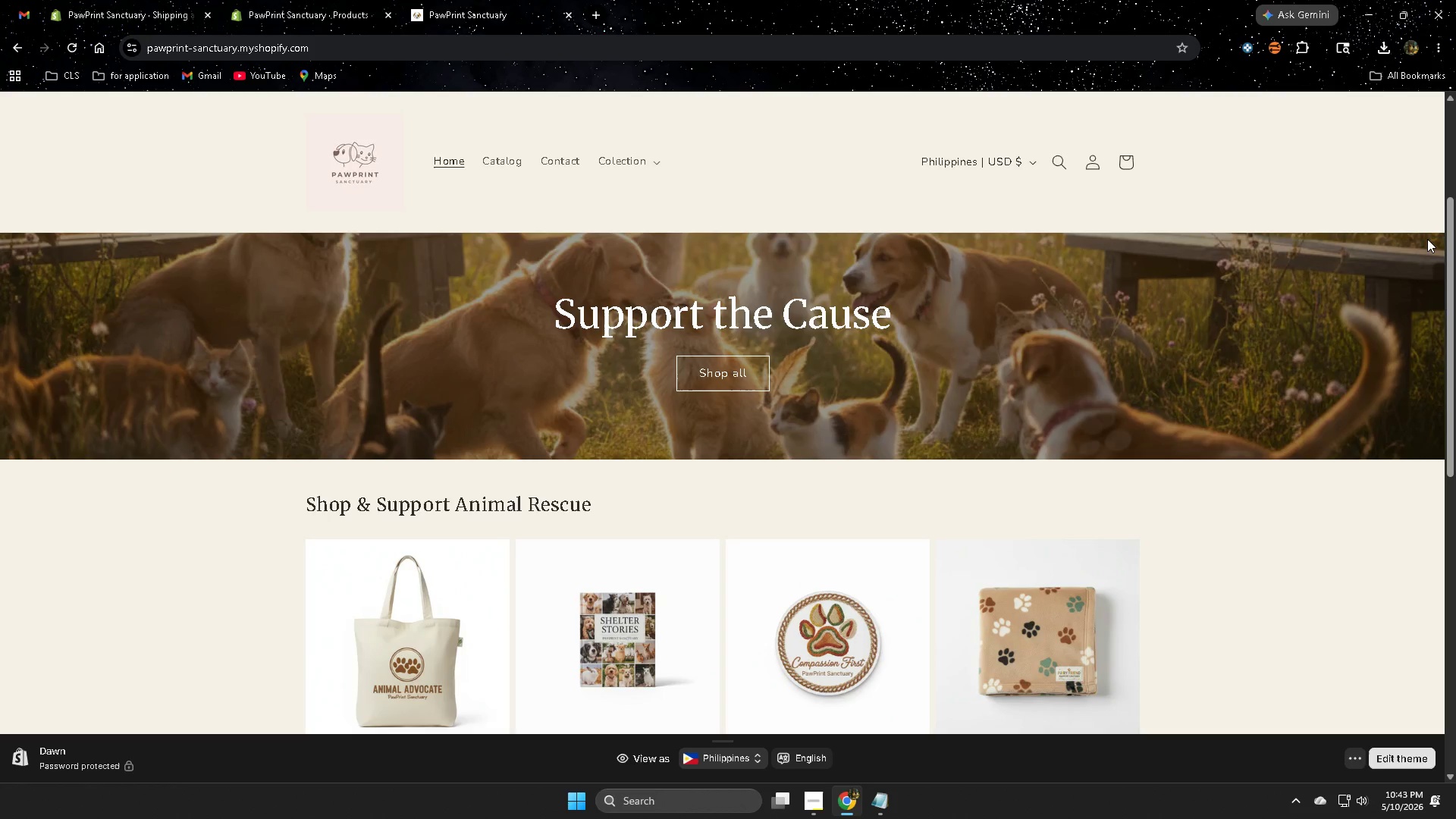 
scroll: coordinate [1117, 577], scroll_direction: down, amount: 2.0
 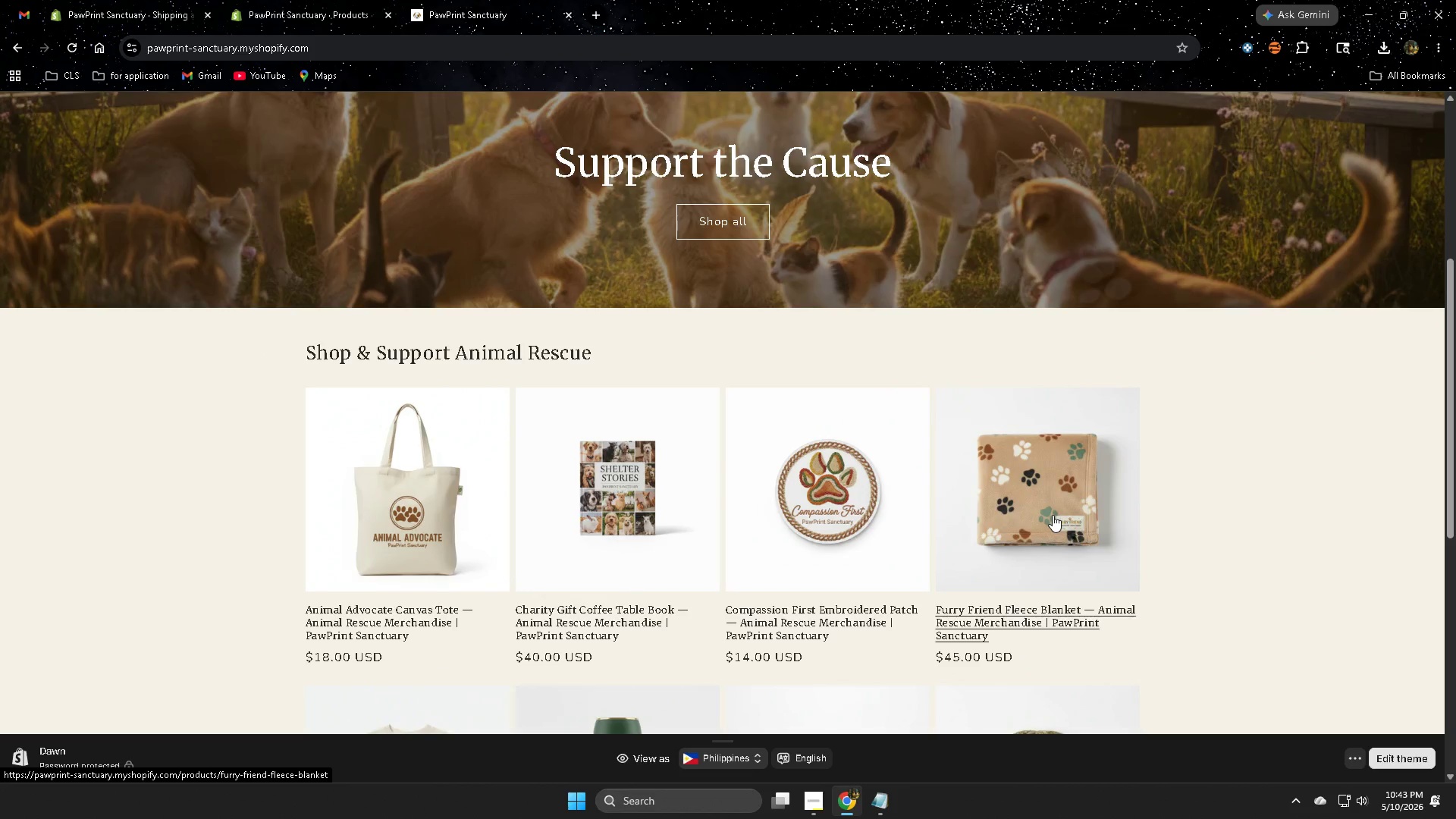 
left_click([1053, 515])
 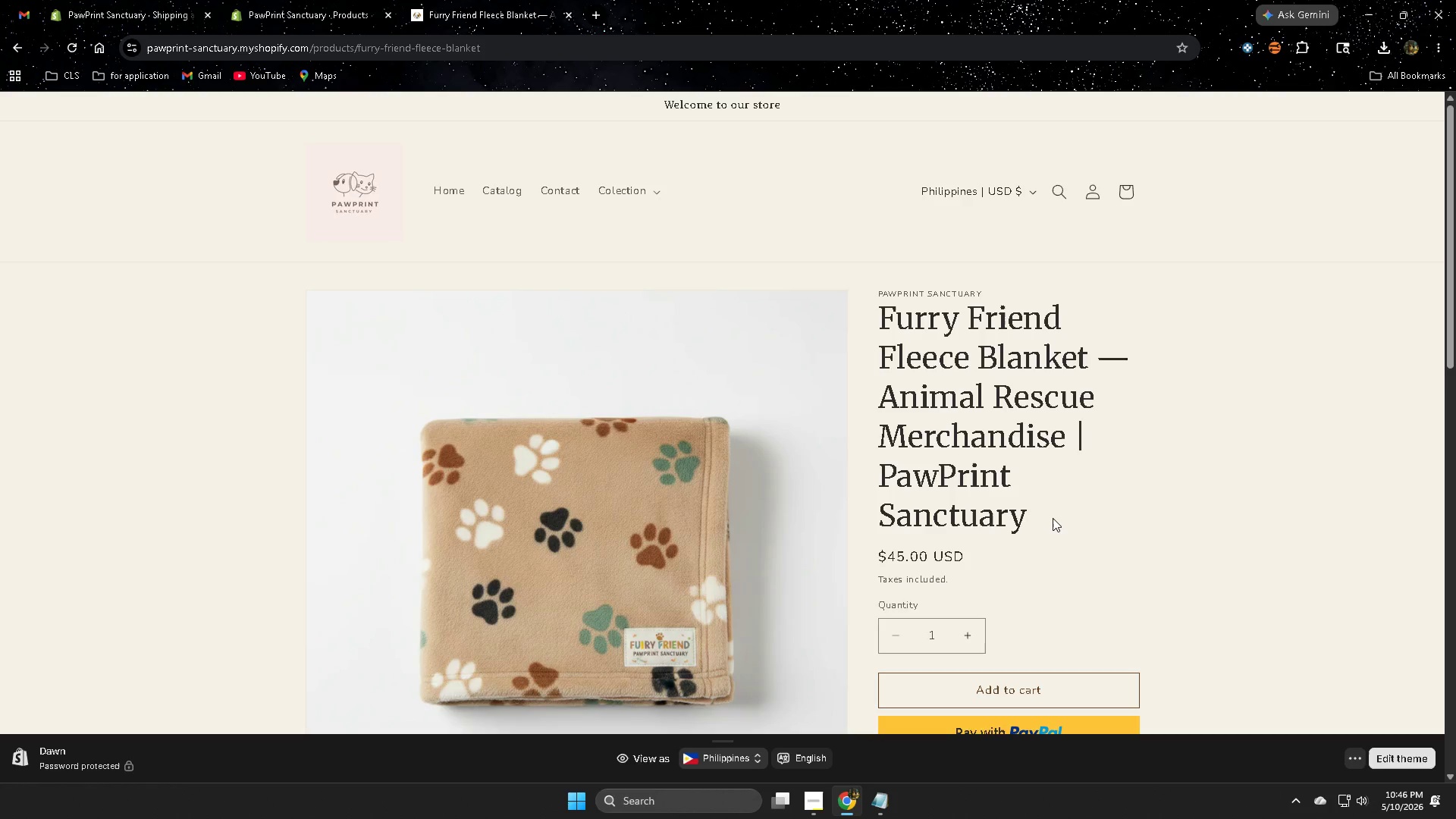 
wait(190.98)
 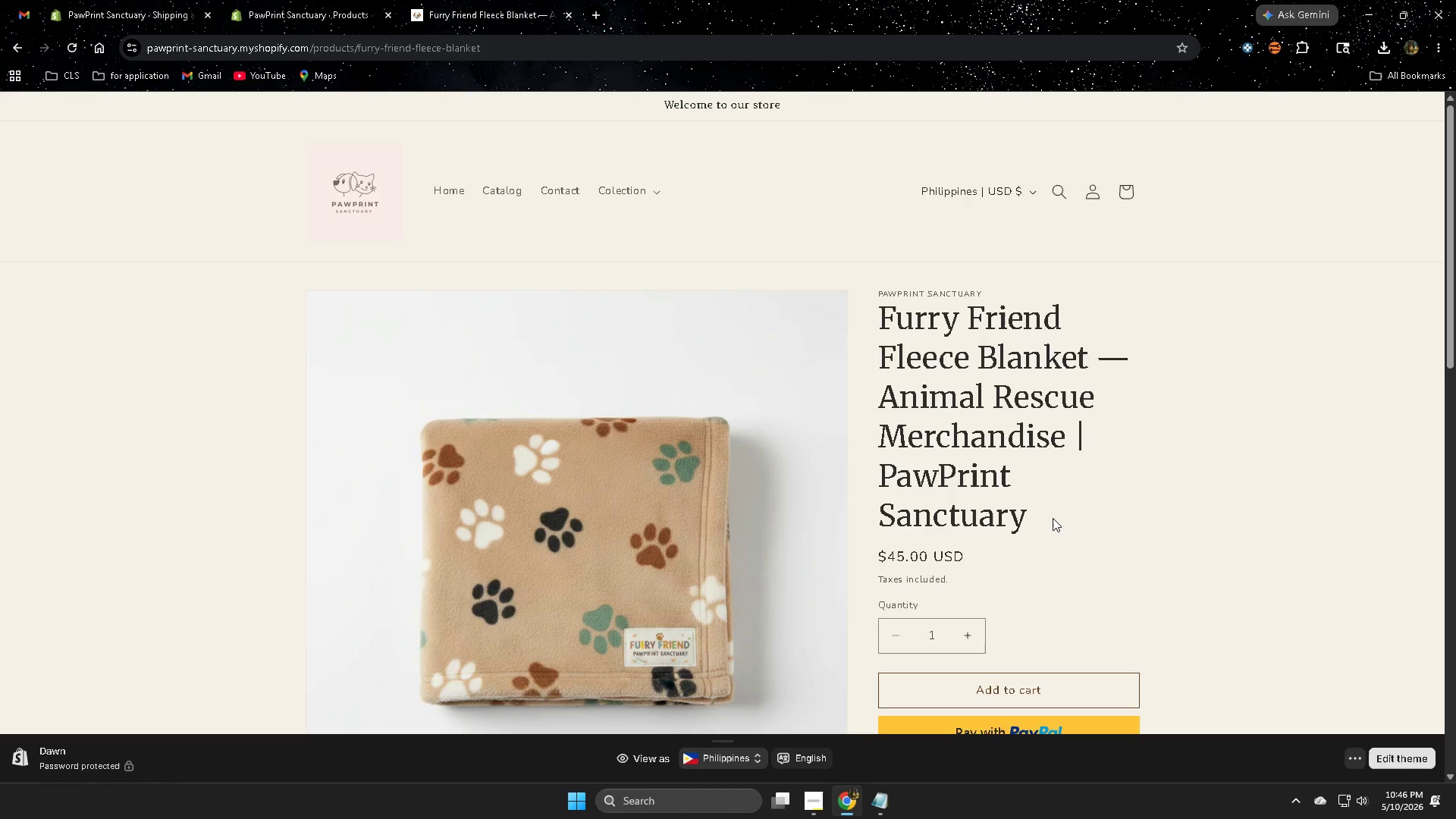 
scroll: coordinate [1037, 541], scroll_direction: down, amount: 5.0
 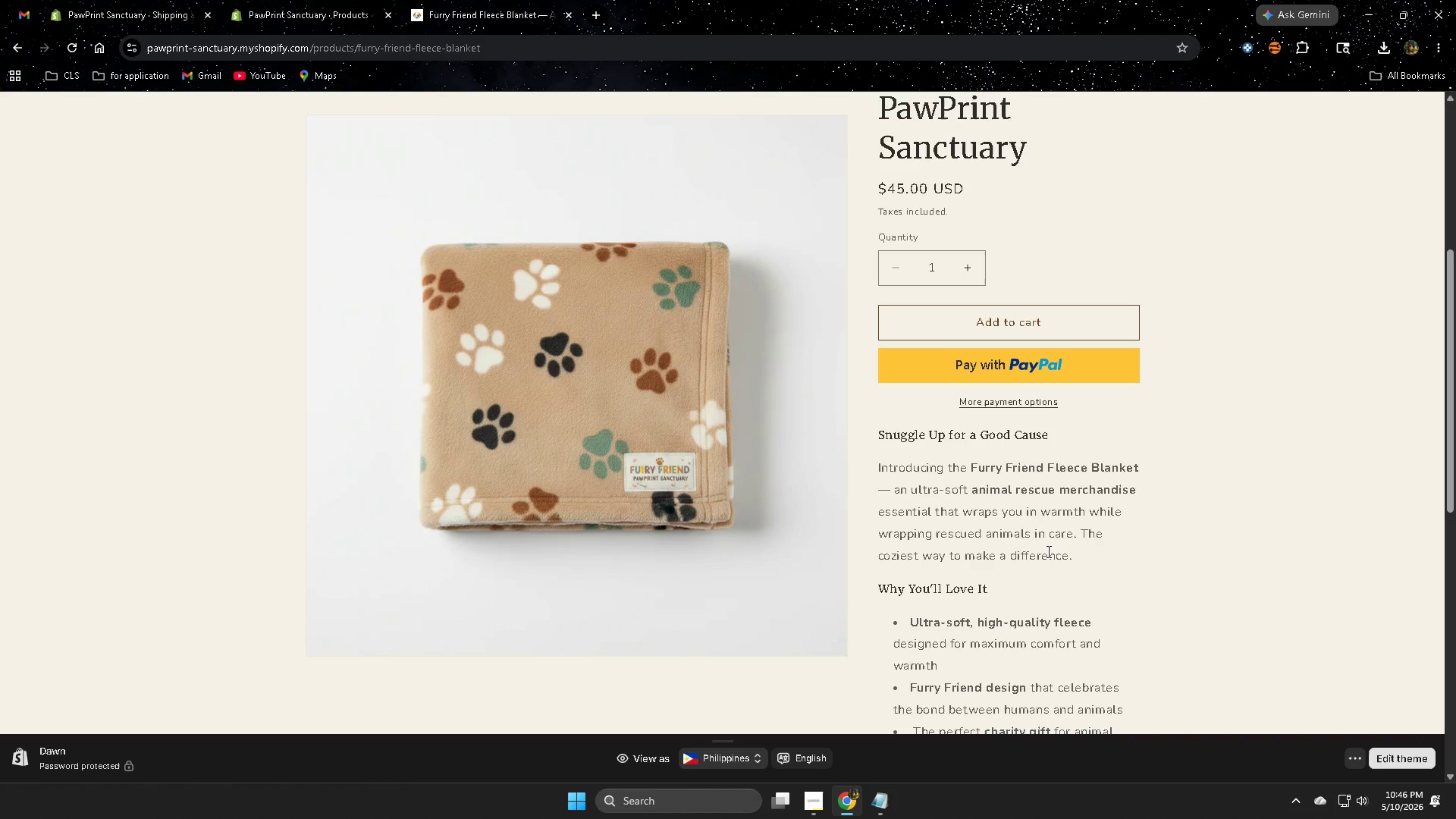 
wait(36.74)
 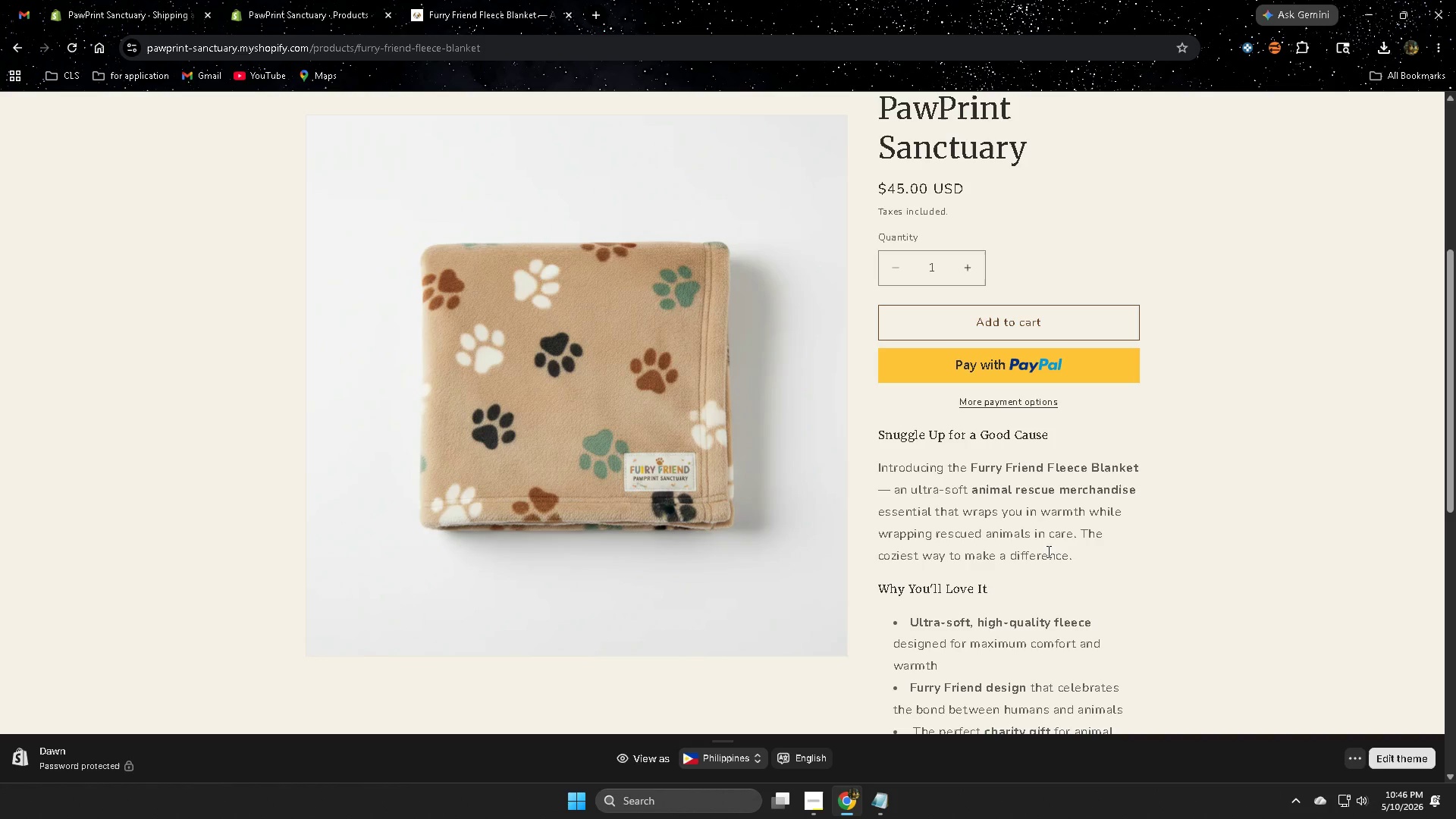 
scroll: coordinate [1048, 571], scroll_direction: down, amount: 6.0
 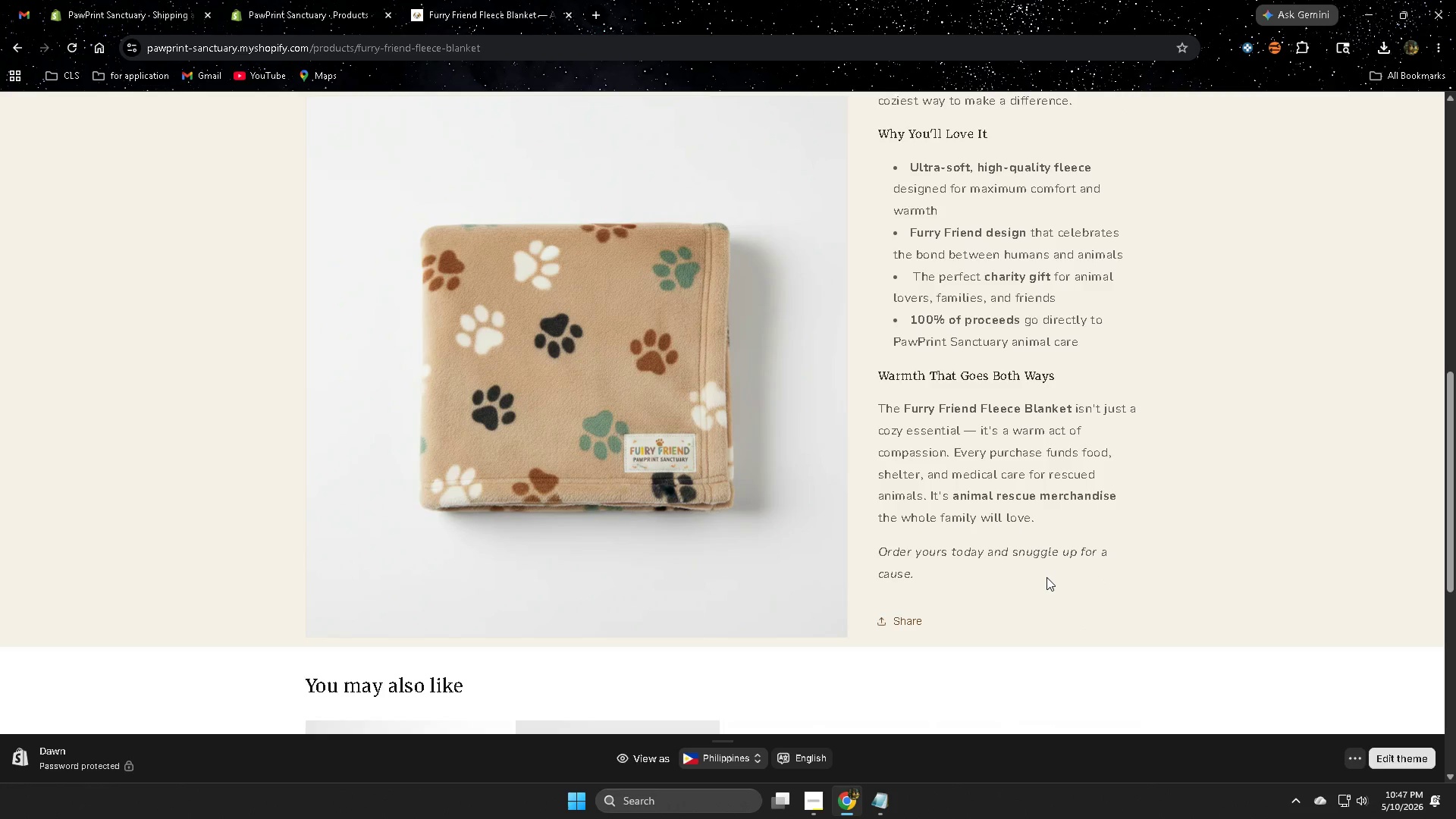 
wait(22.81)
 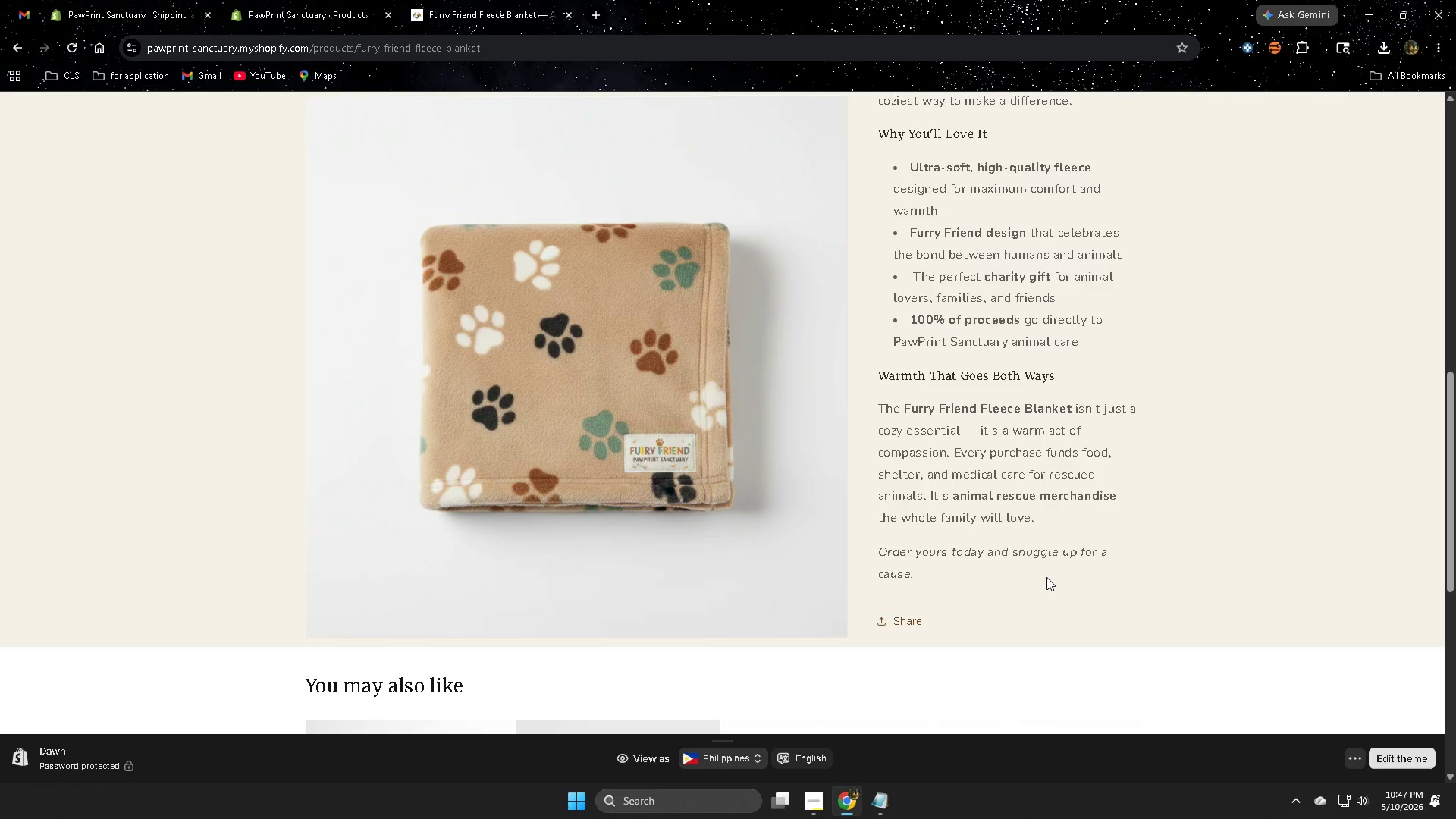 
scroll: coordinate [1006, 434], scroll_direction: down, amount: 5.0
 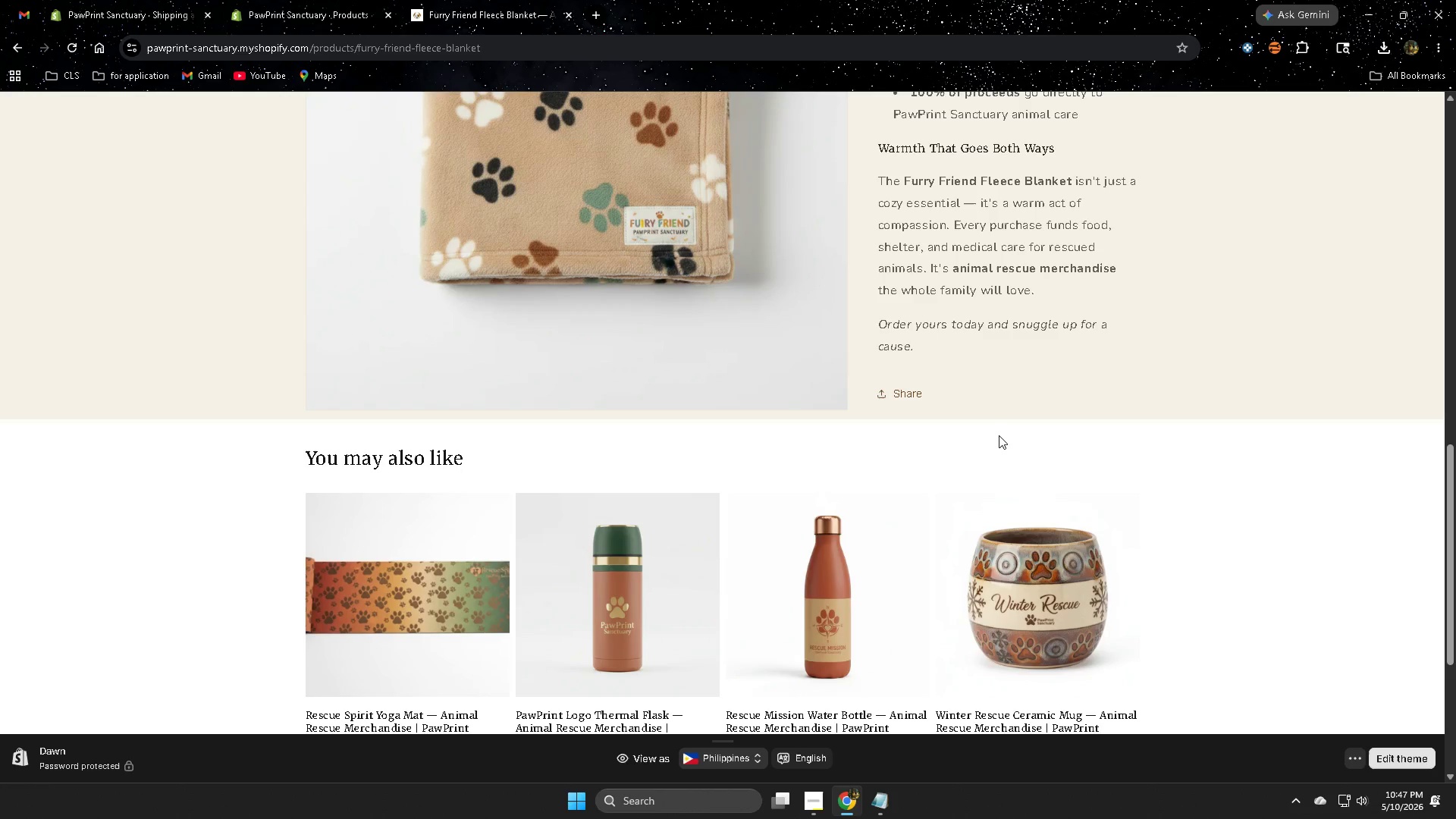 
wait(26.56)
 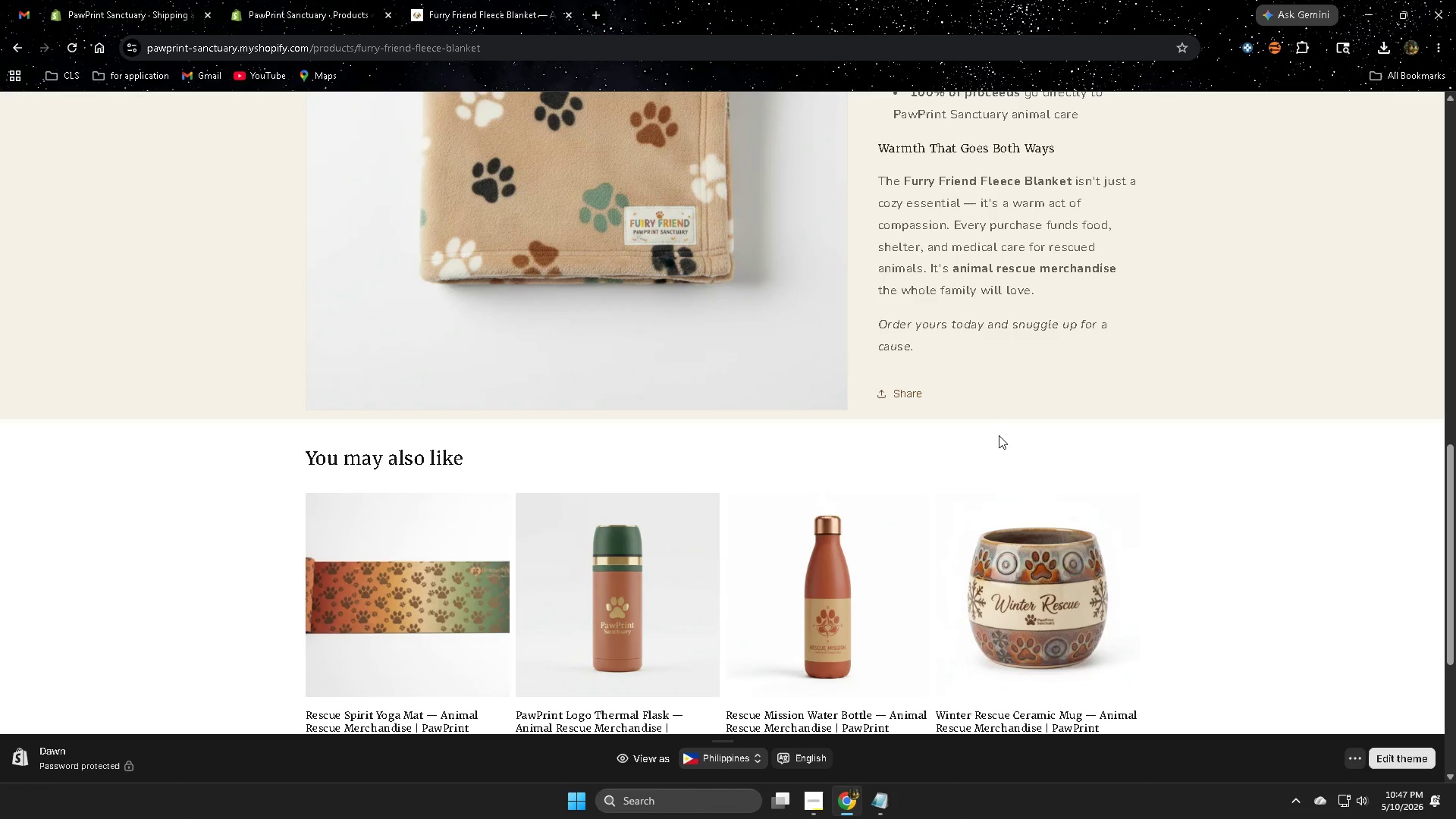 
scroll: coordinate [996, 432], scroll_direction: down, amount: 1.0
 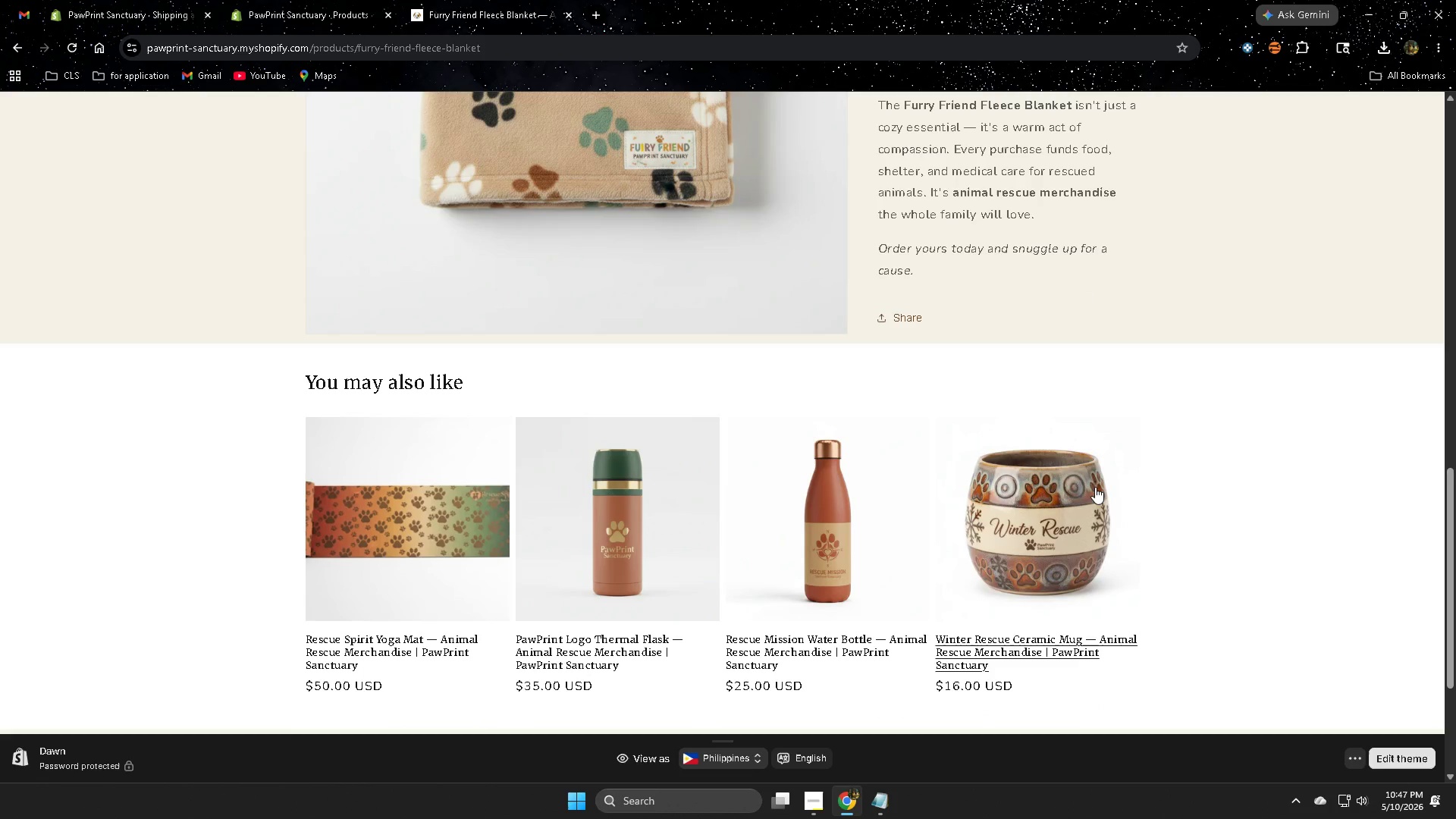 
left_click([1054, 521])
 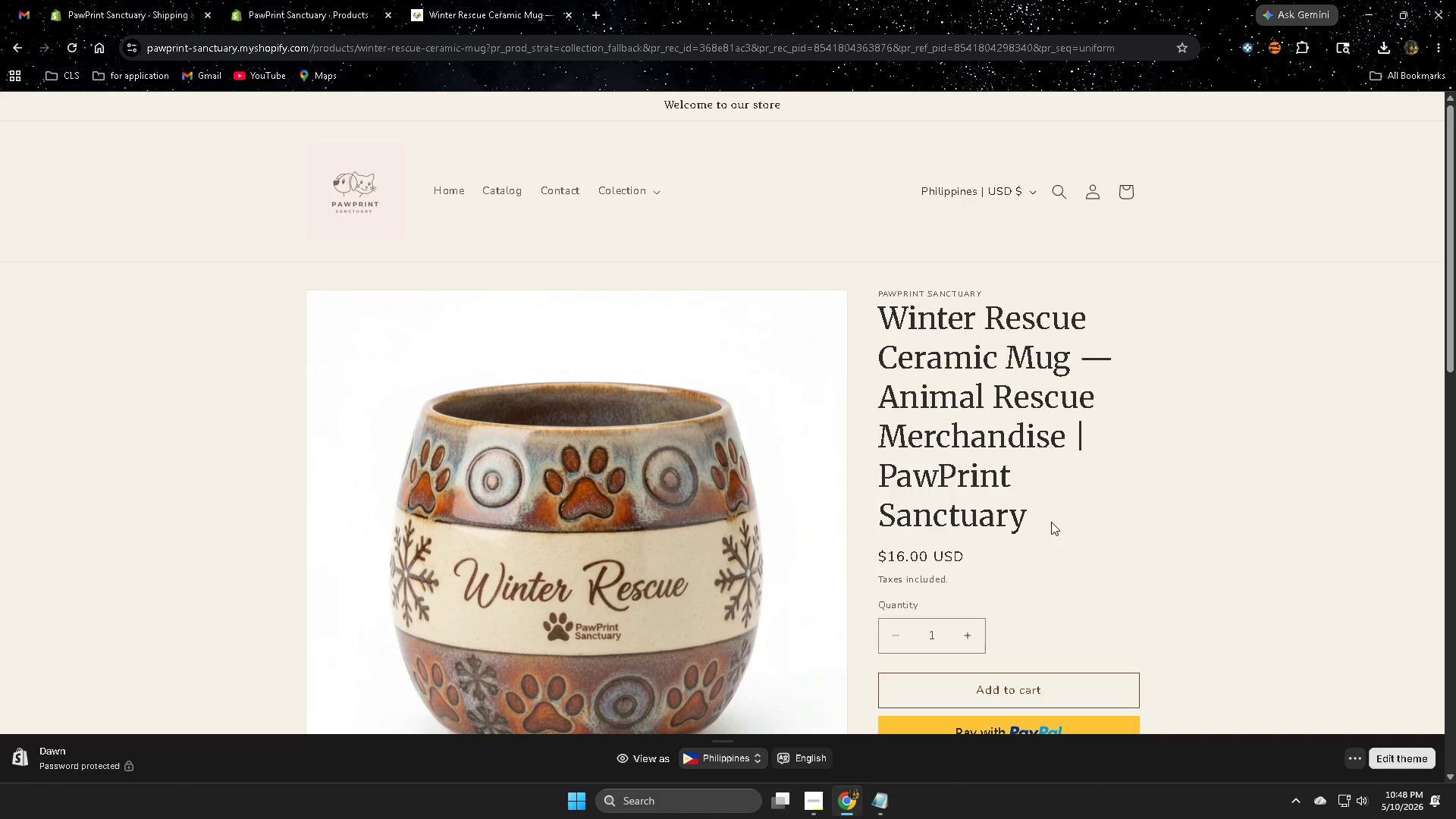 
wait(29.11)
 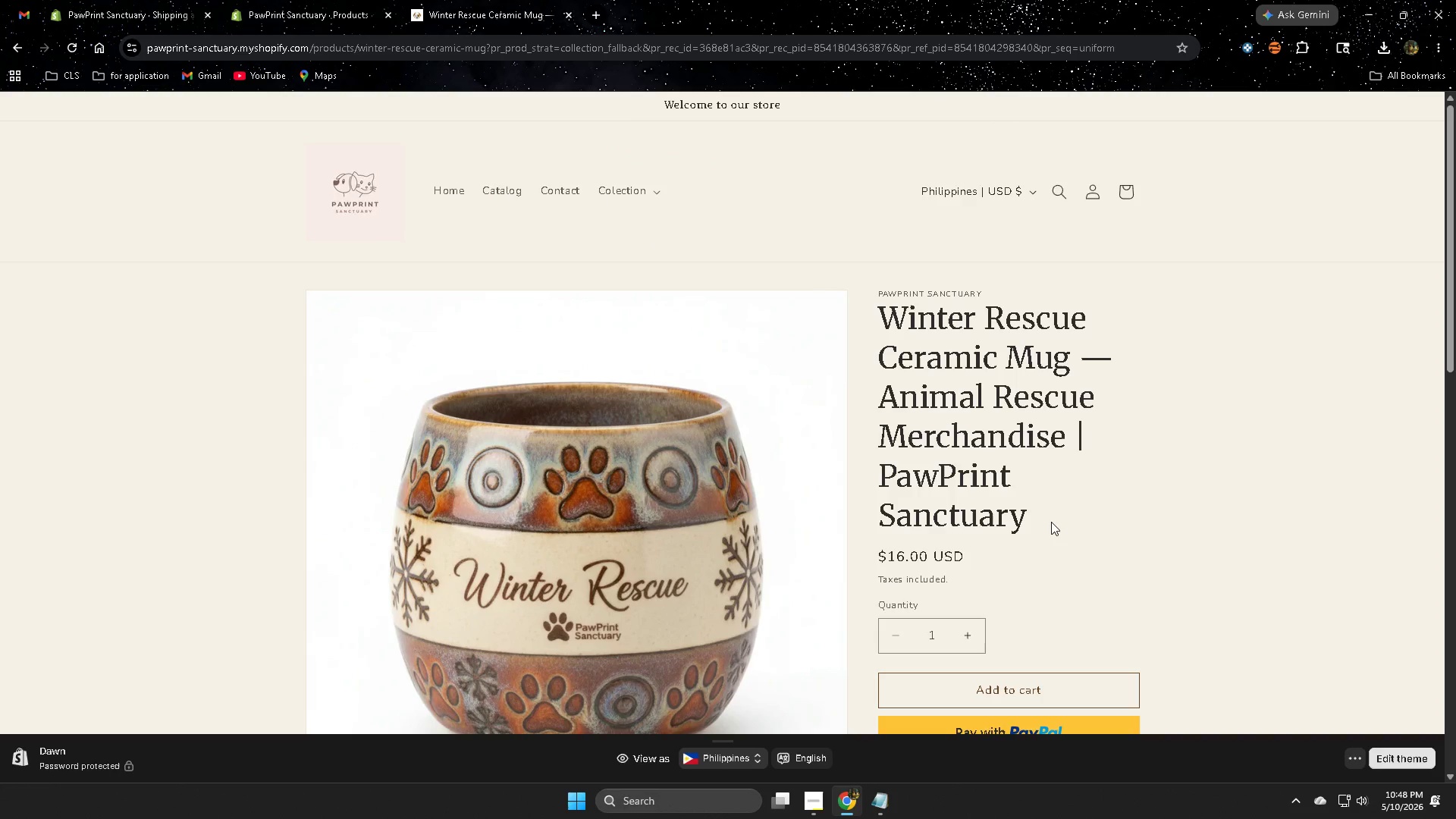 
scroll: coordinate [1152, 501], scroll_direction: down, amount: 4.0
 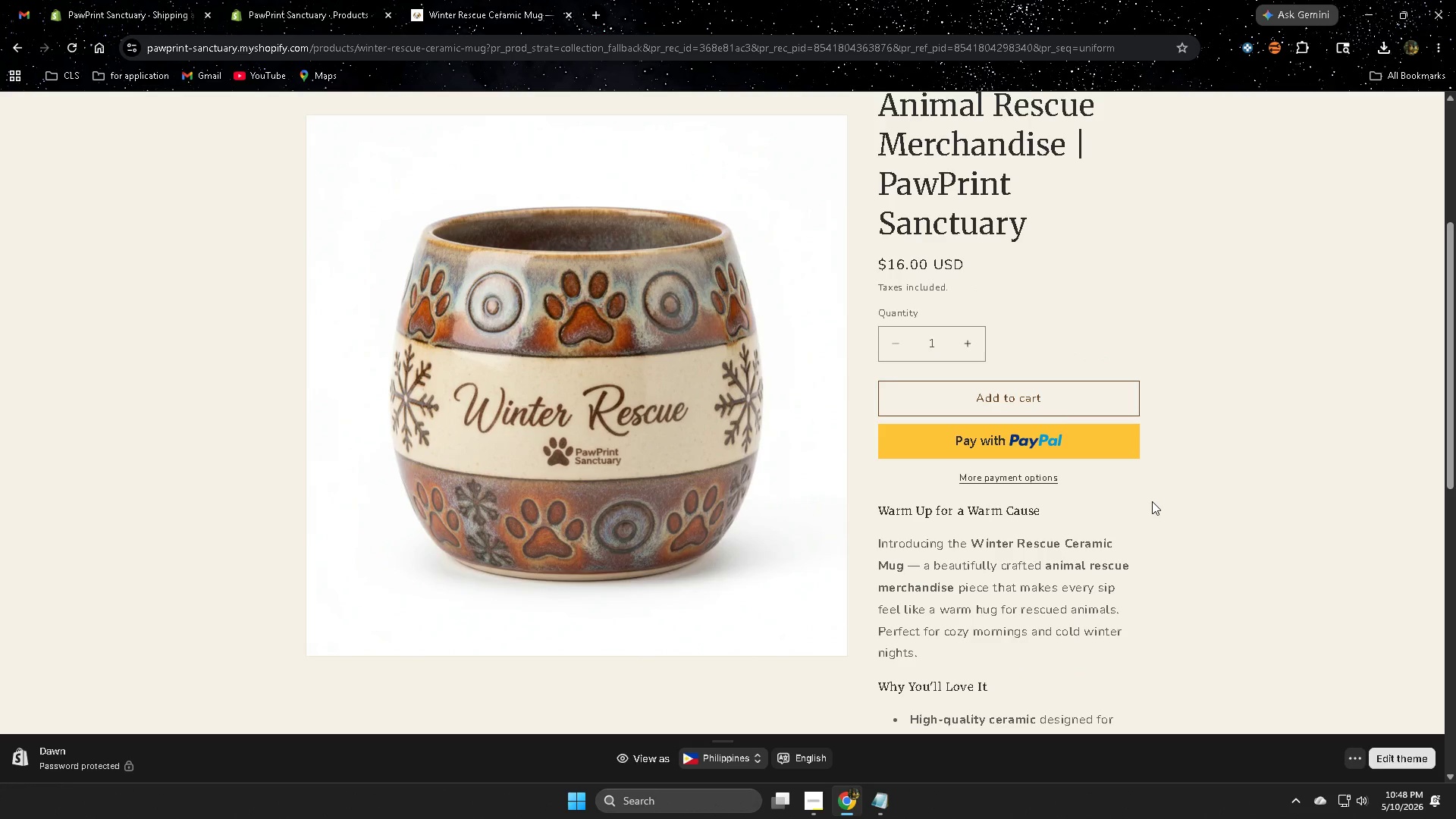 
scroll: coordinate [1152, 500], scroll_direction: up, amount: 1.0
 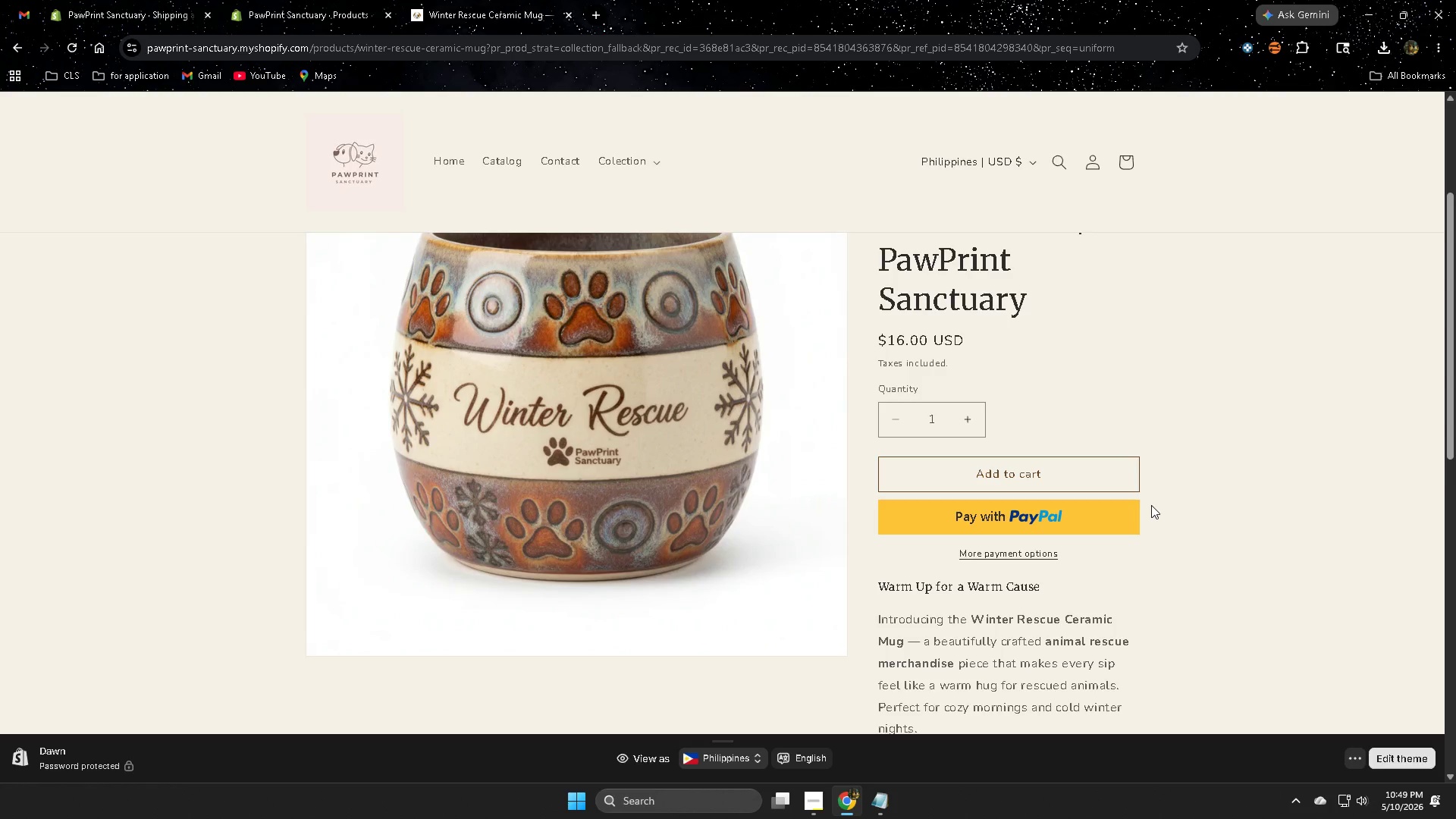 
wait(45.62)
 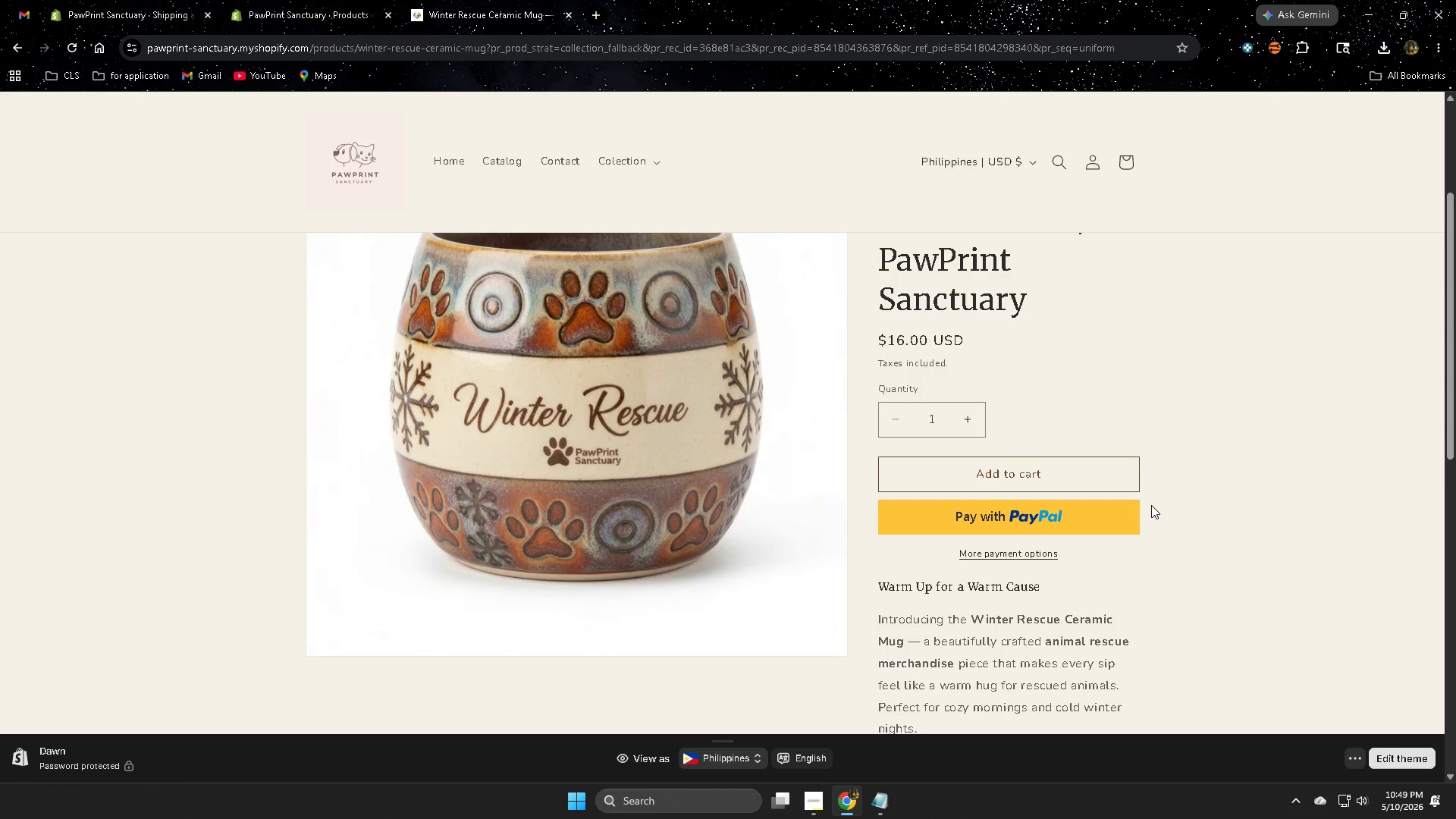 
scroll: coordinate [1151, 504], scroll_direction: down, amount: 3.0
 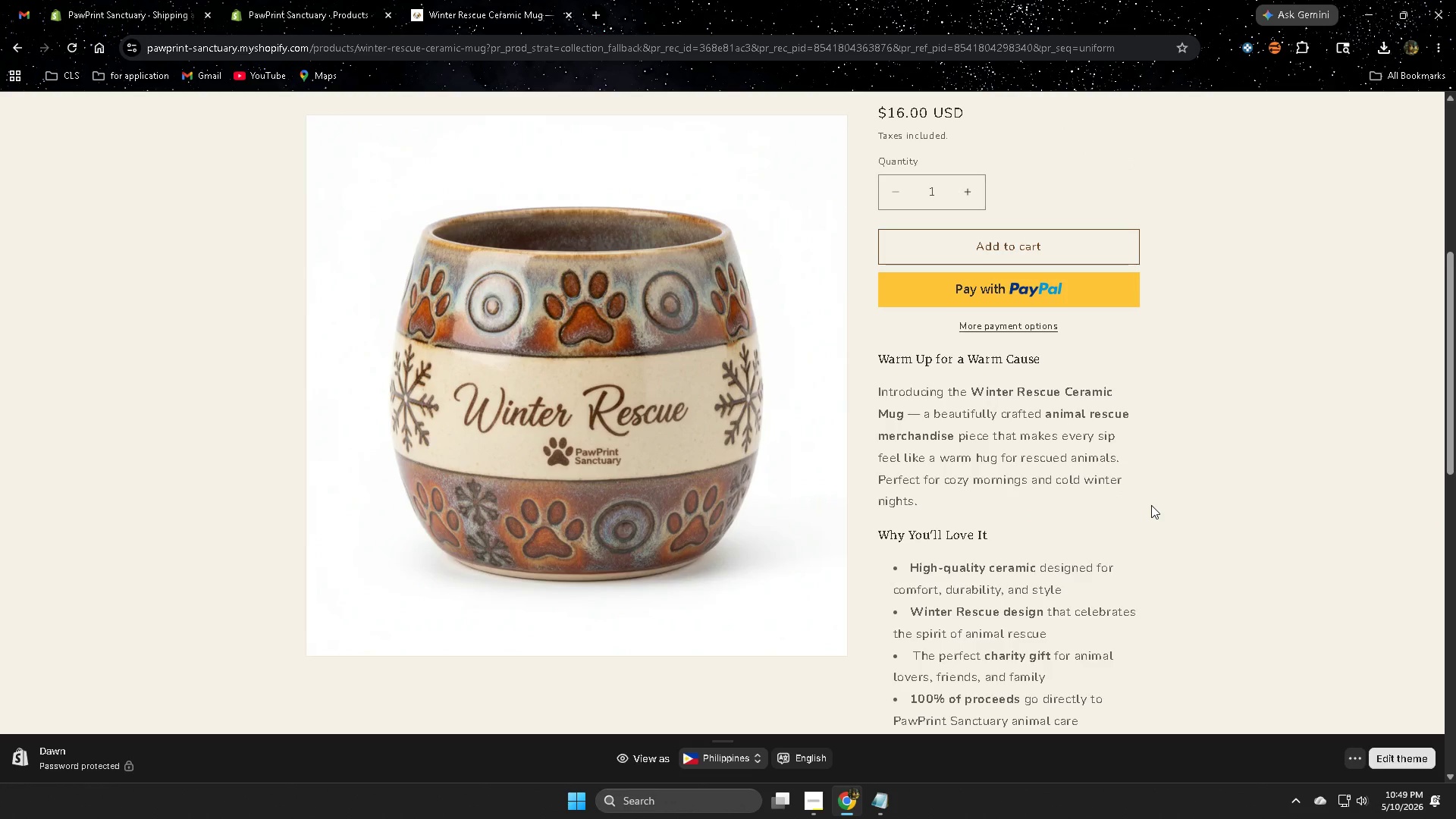 
wait(19.18)
 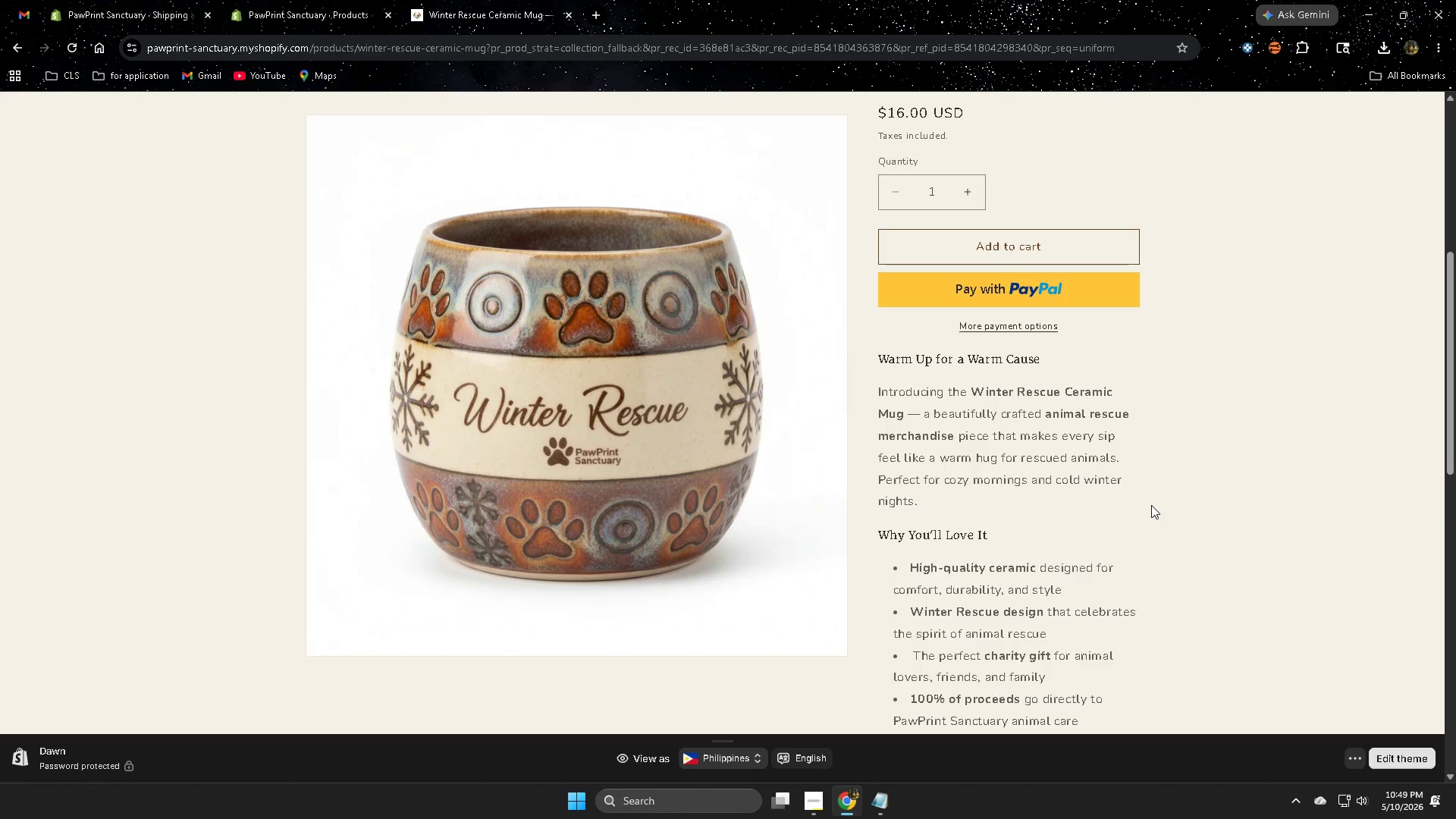 
scroll: coordinate [1150, 504], scroll_direction: down, amount: 3.0
 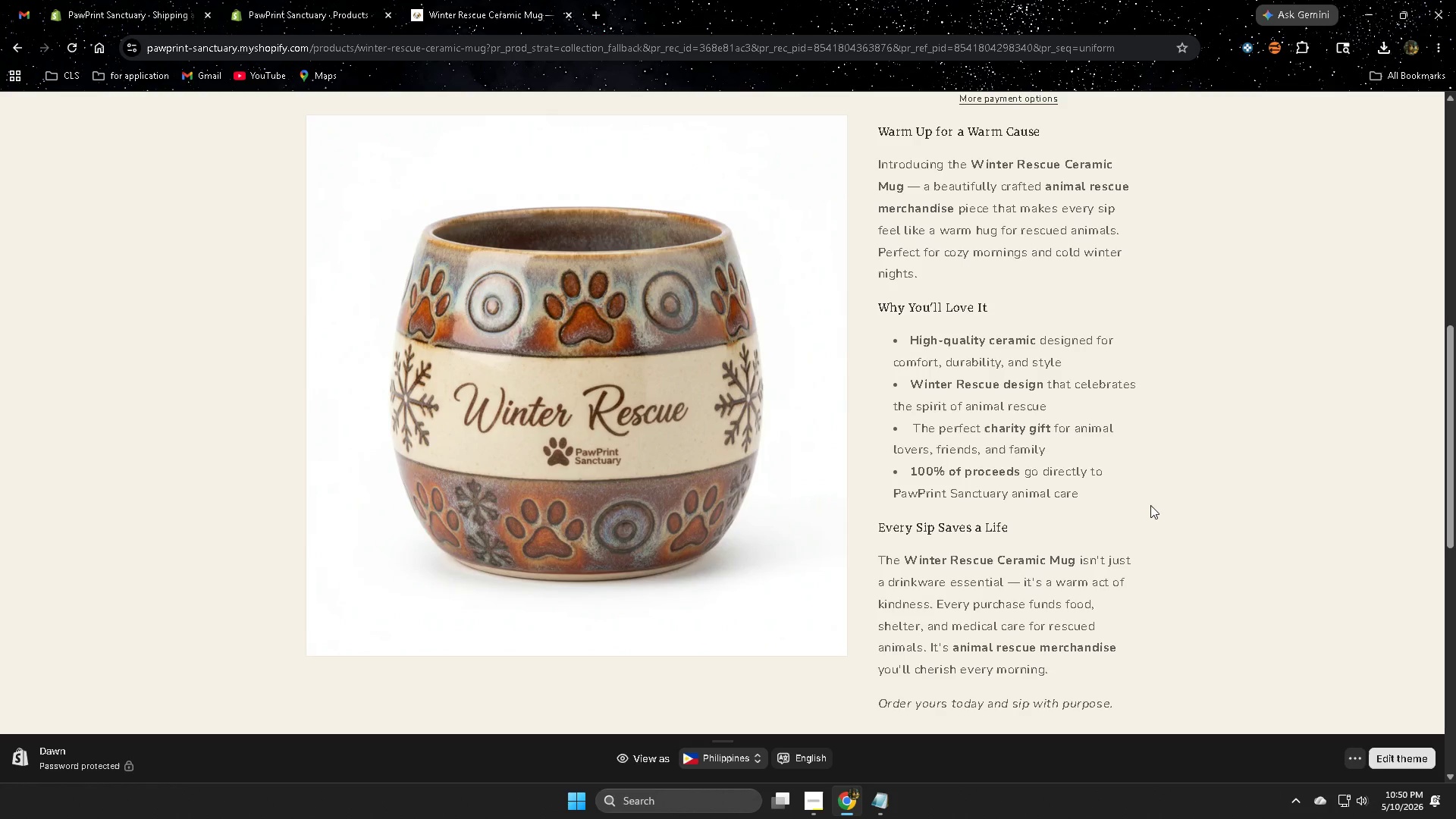 
wait(30.95)
 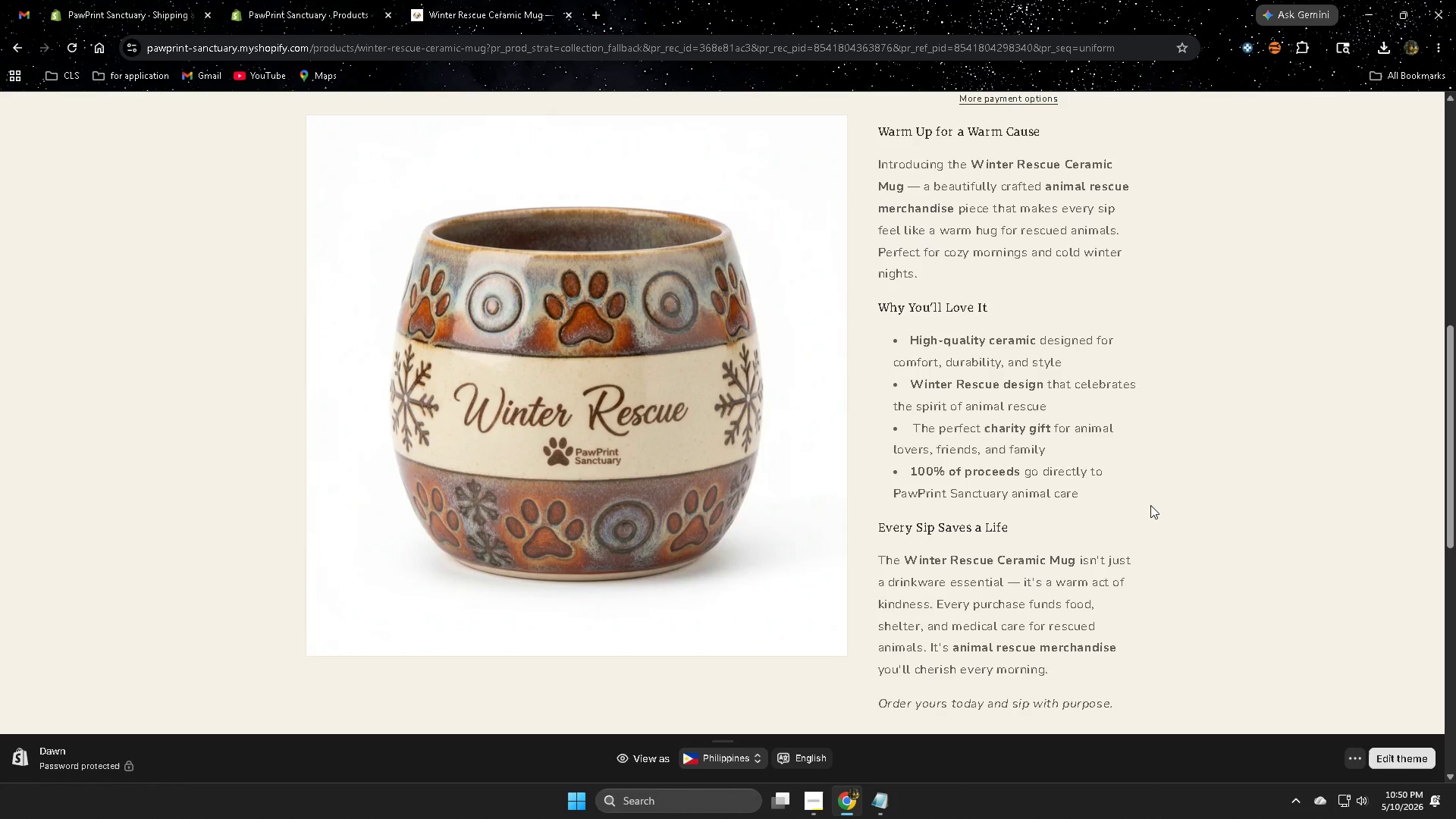 
scroll: coordinate [1150, 505], scroll_direction: down, amount: 3.0
 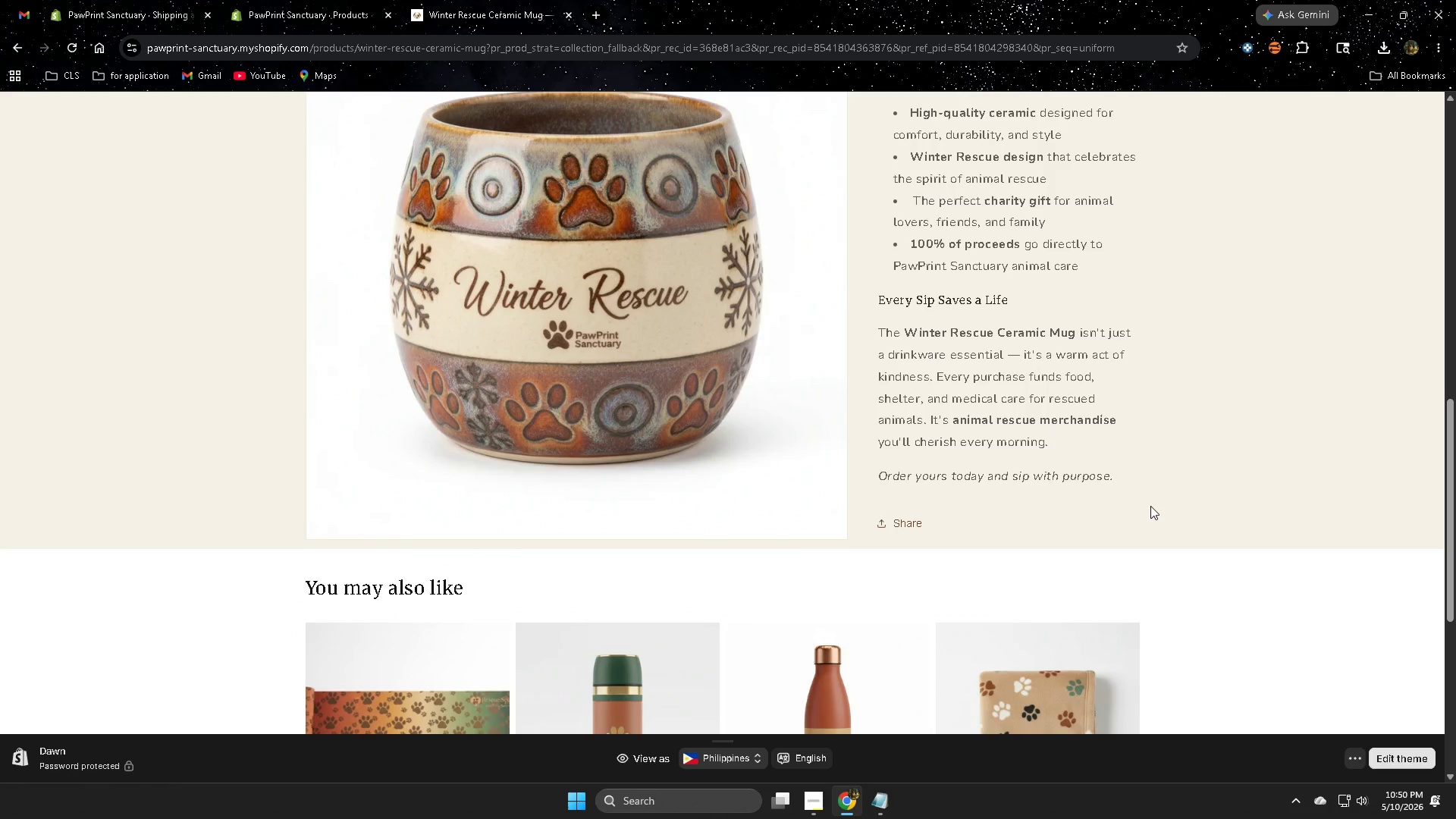 
wait(35.04)
 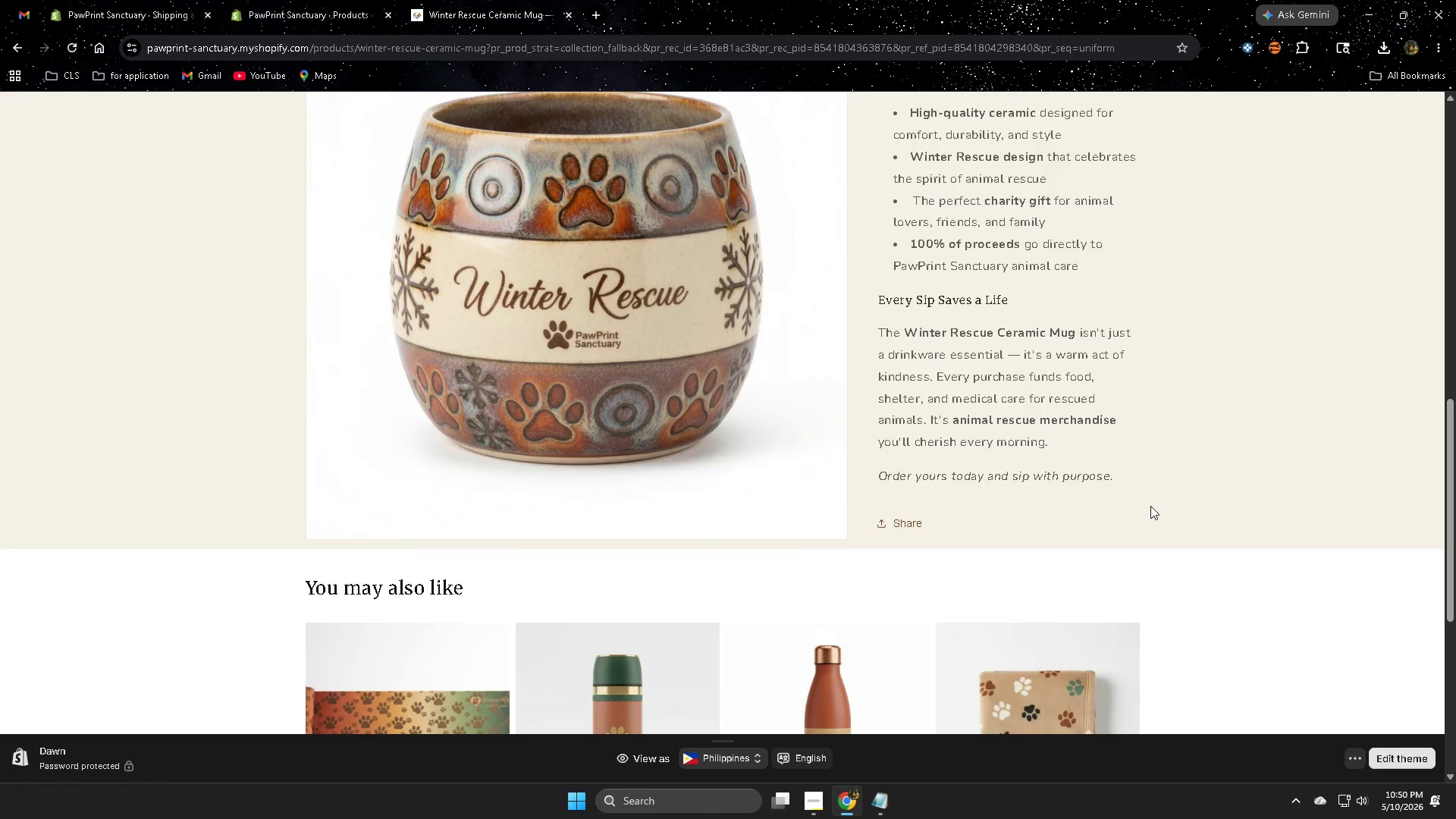 
scroll: coordinate [993, 629], scroll_direction: down, amount: 2.0
 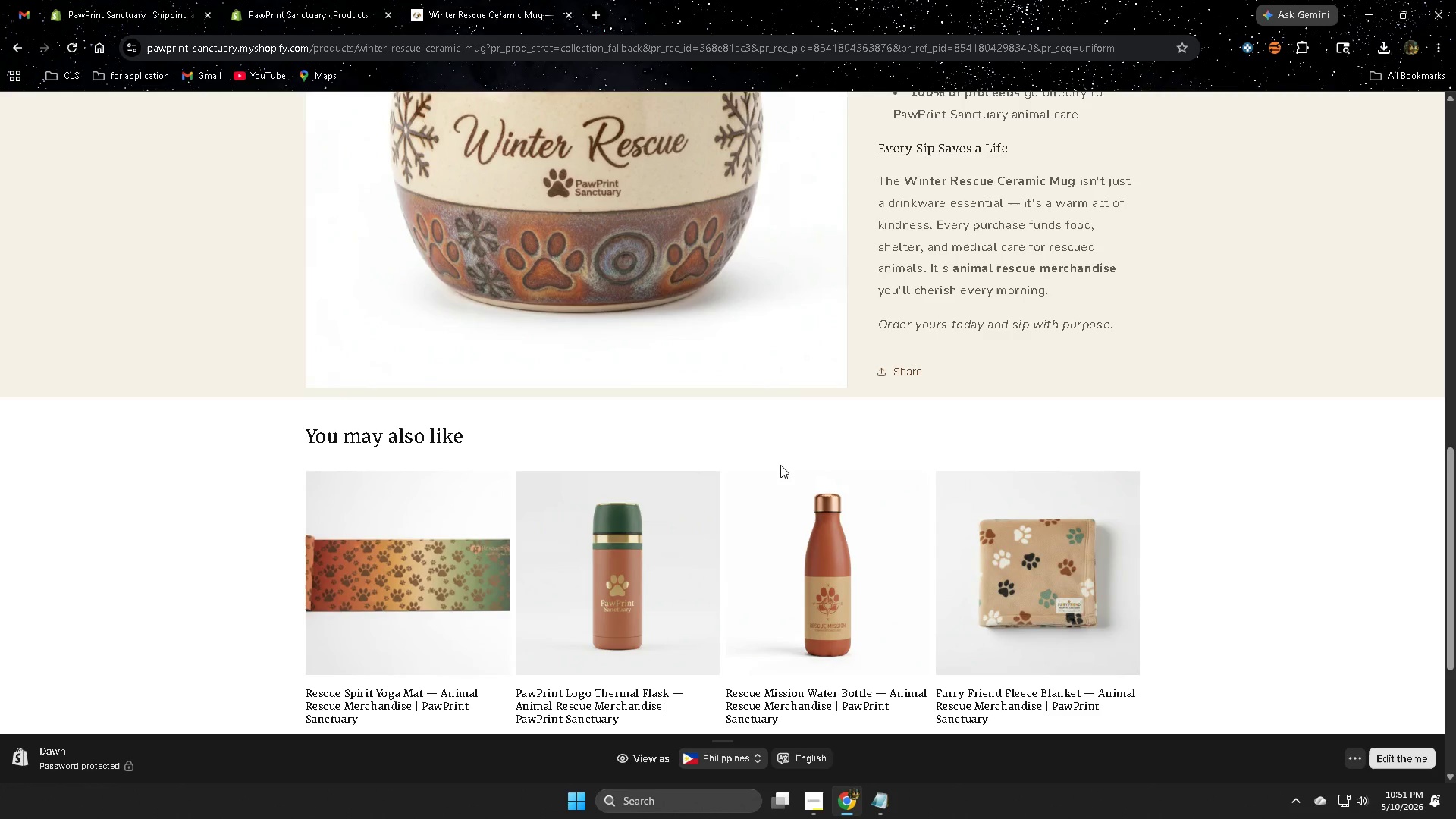 
wait(33.56)
 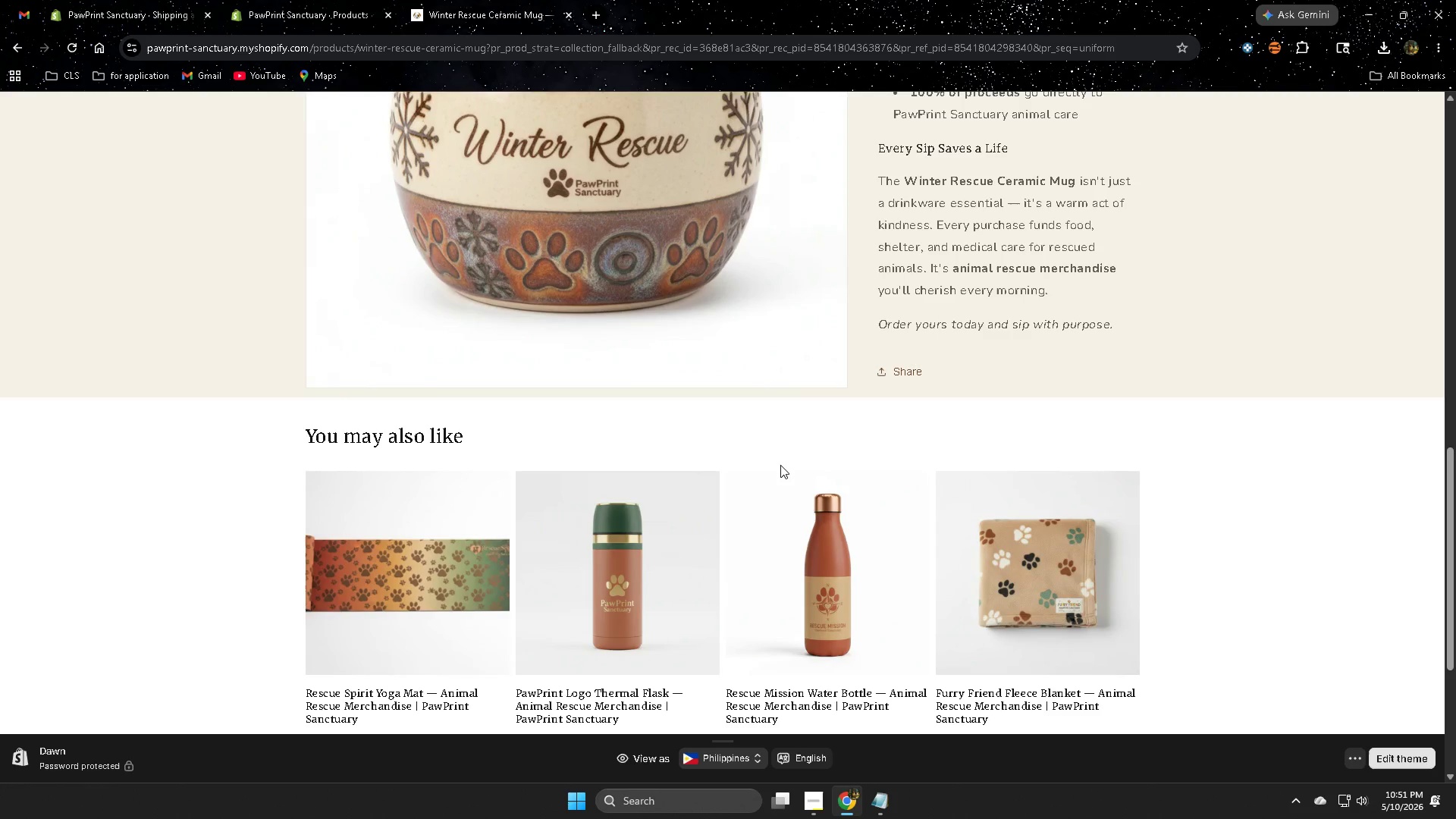 
scroll: coordinate [741, 478], scroll_direction: up, amount: 9.0
 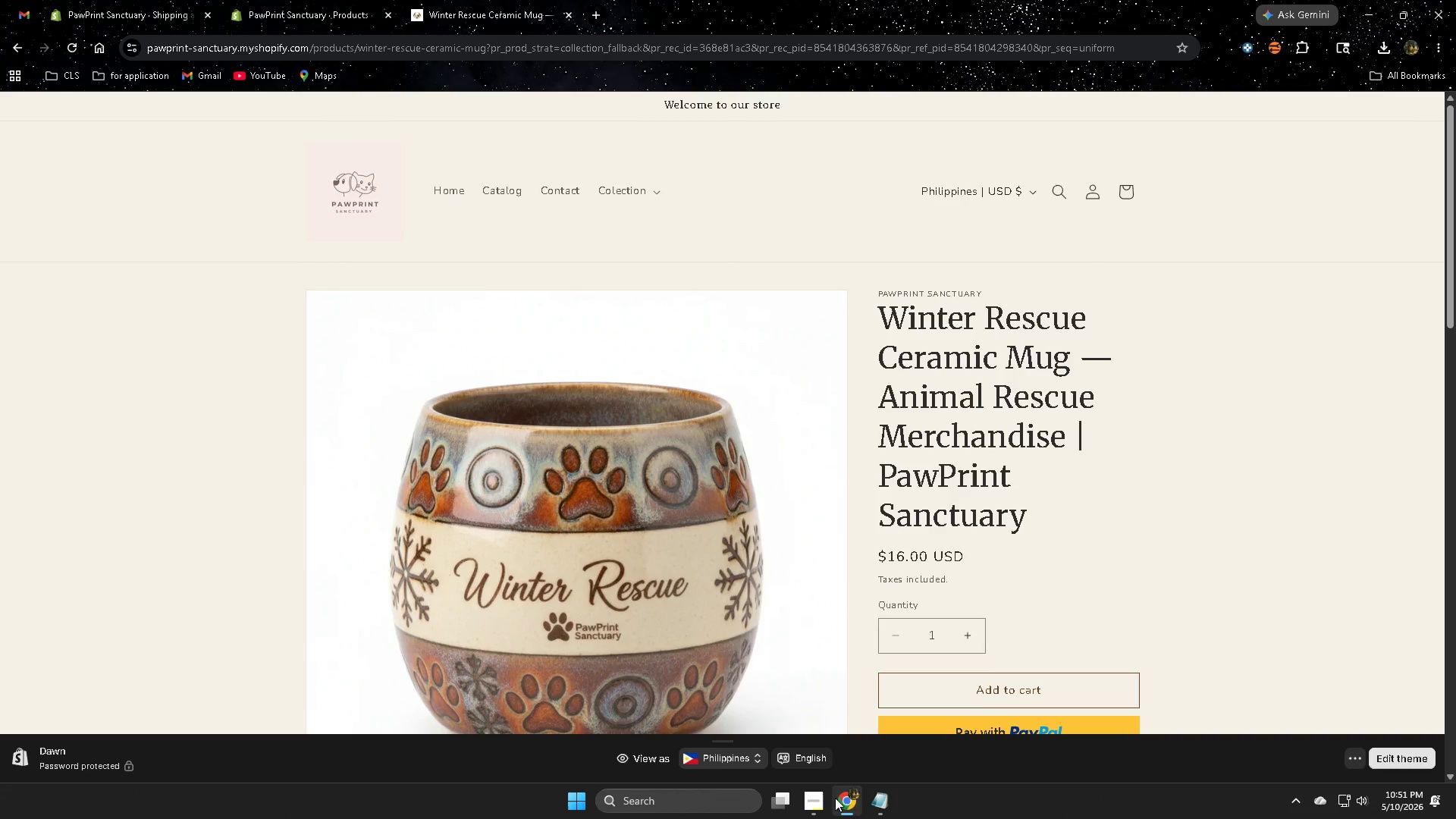 
left_click([817, 799])